 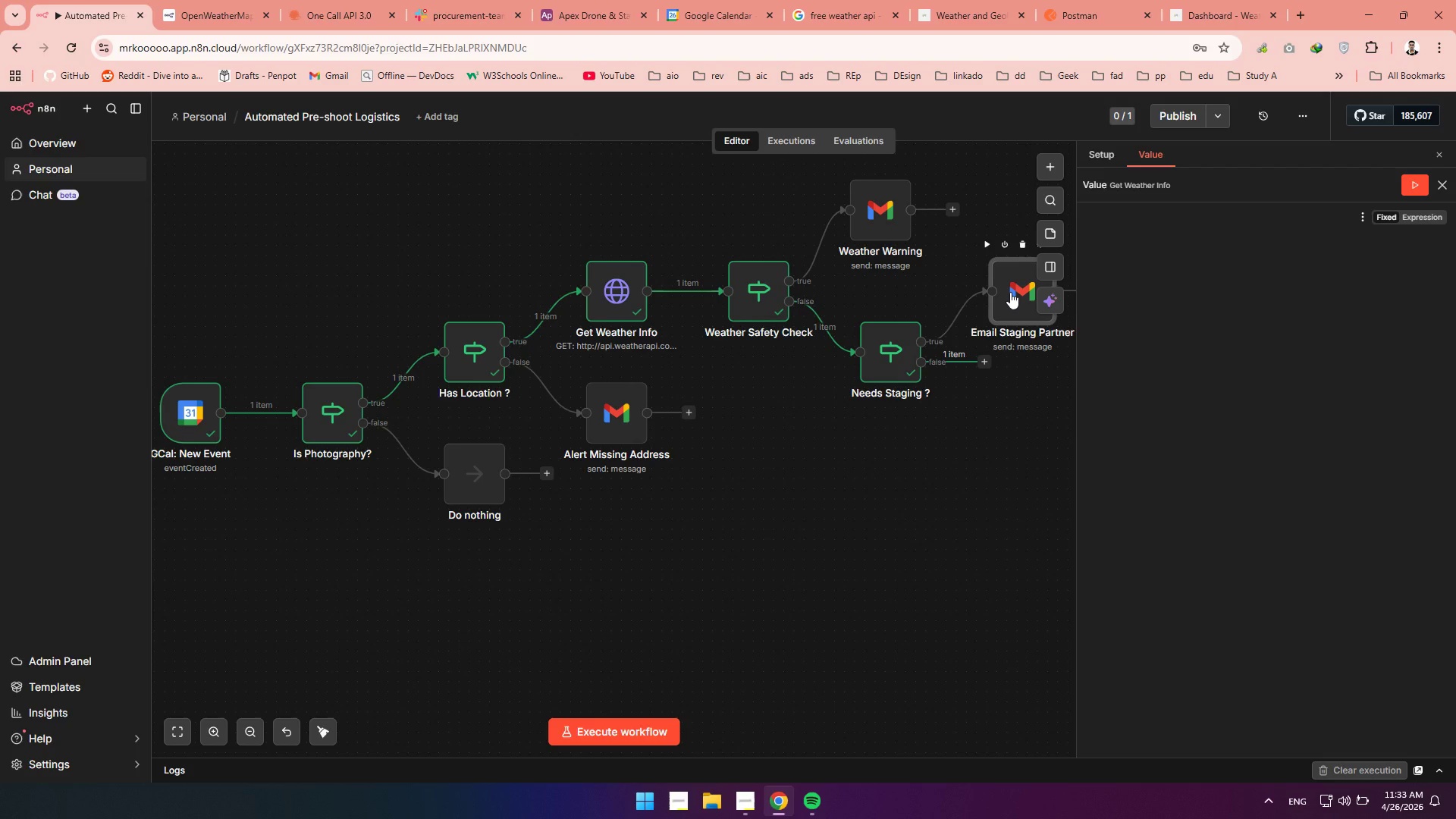 
scroll: coordinate [572, 574], scroll_direction: down, amount: 4.0
 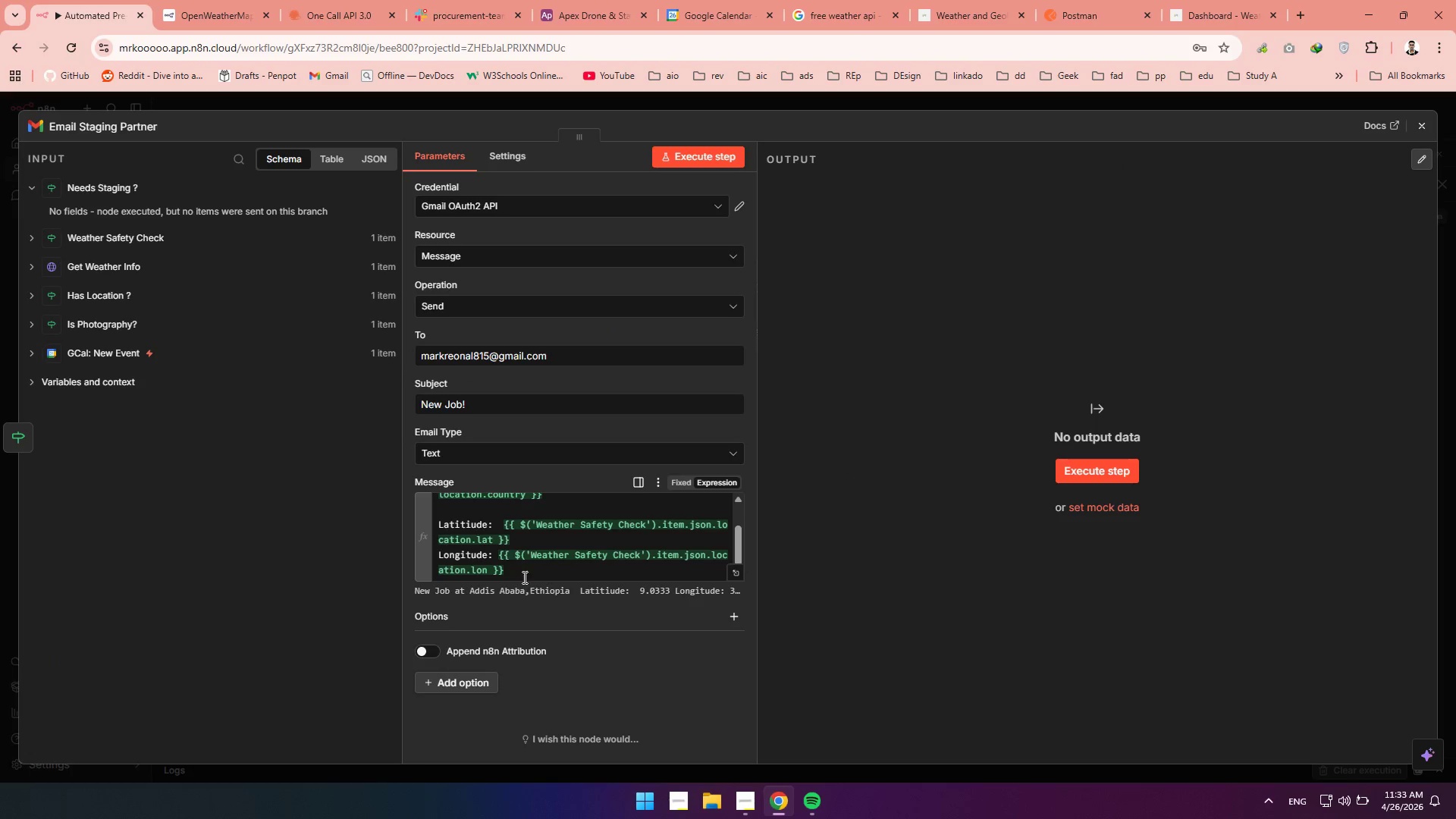 
left_click([522, 573])
 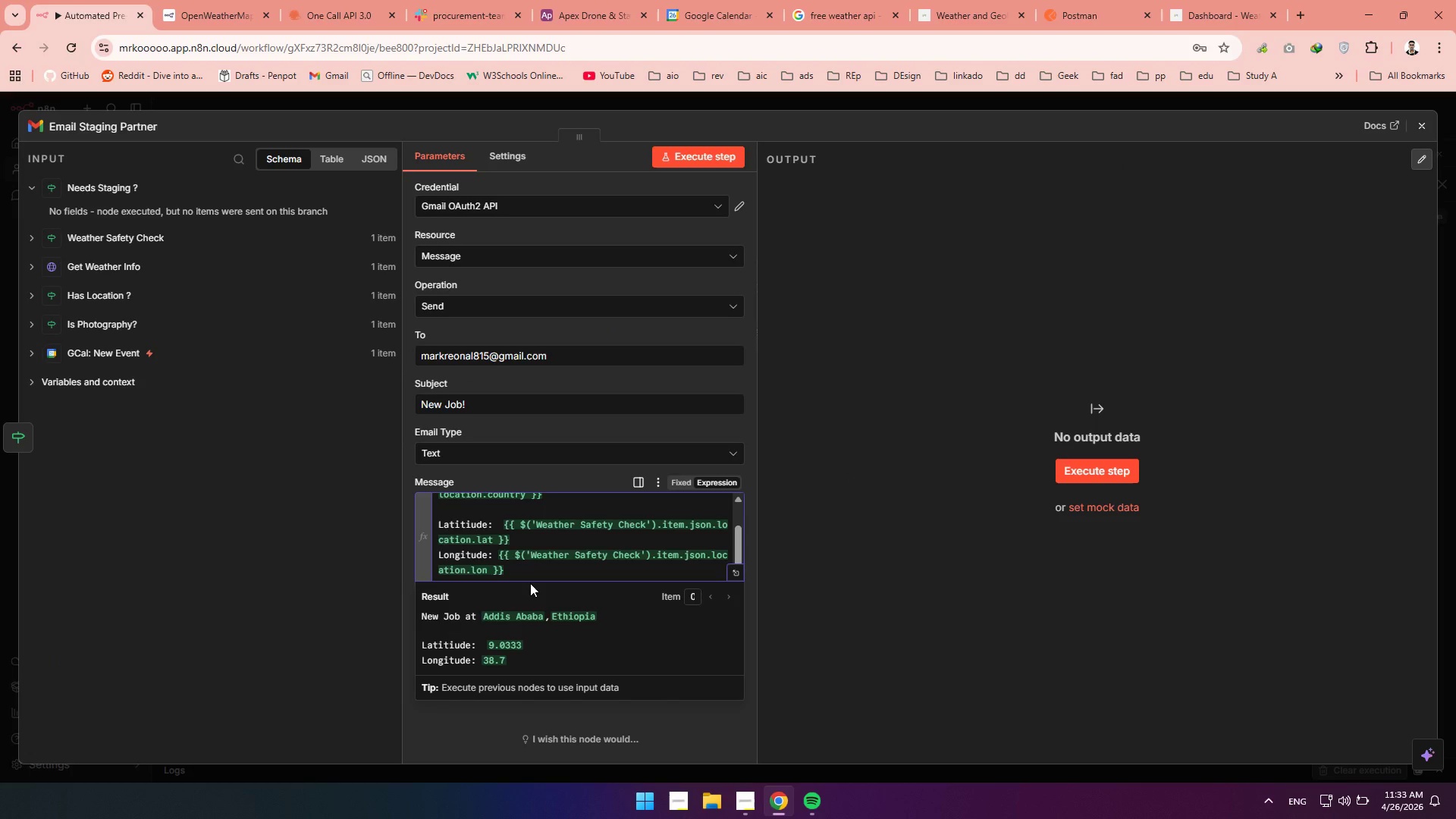 
scroll: coordinate [523, 575], scroll_direction: down, amount: 5.0
 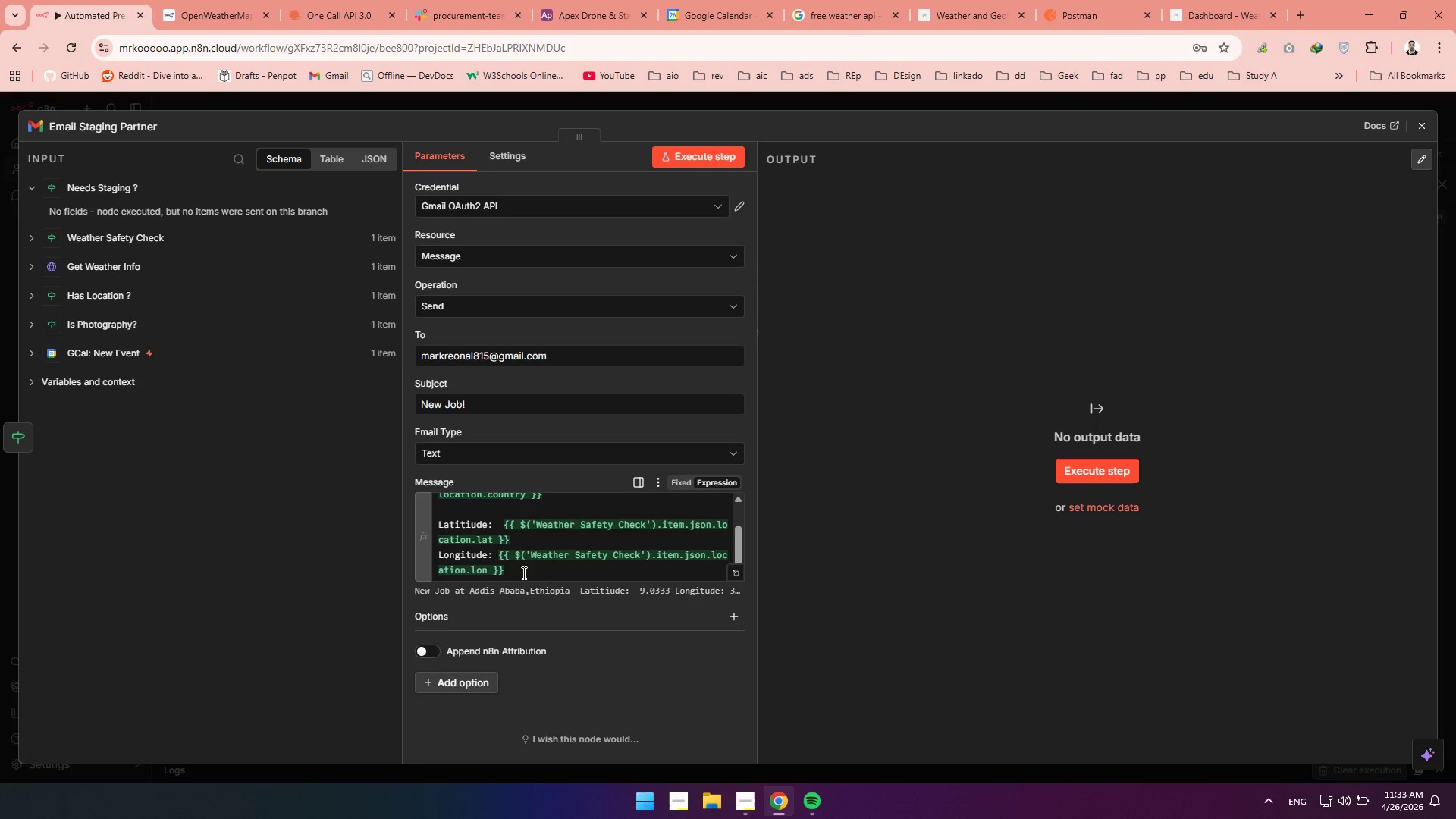 
key(Enter)
 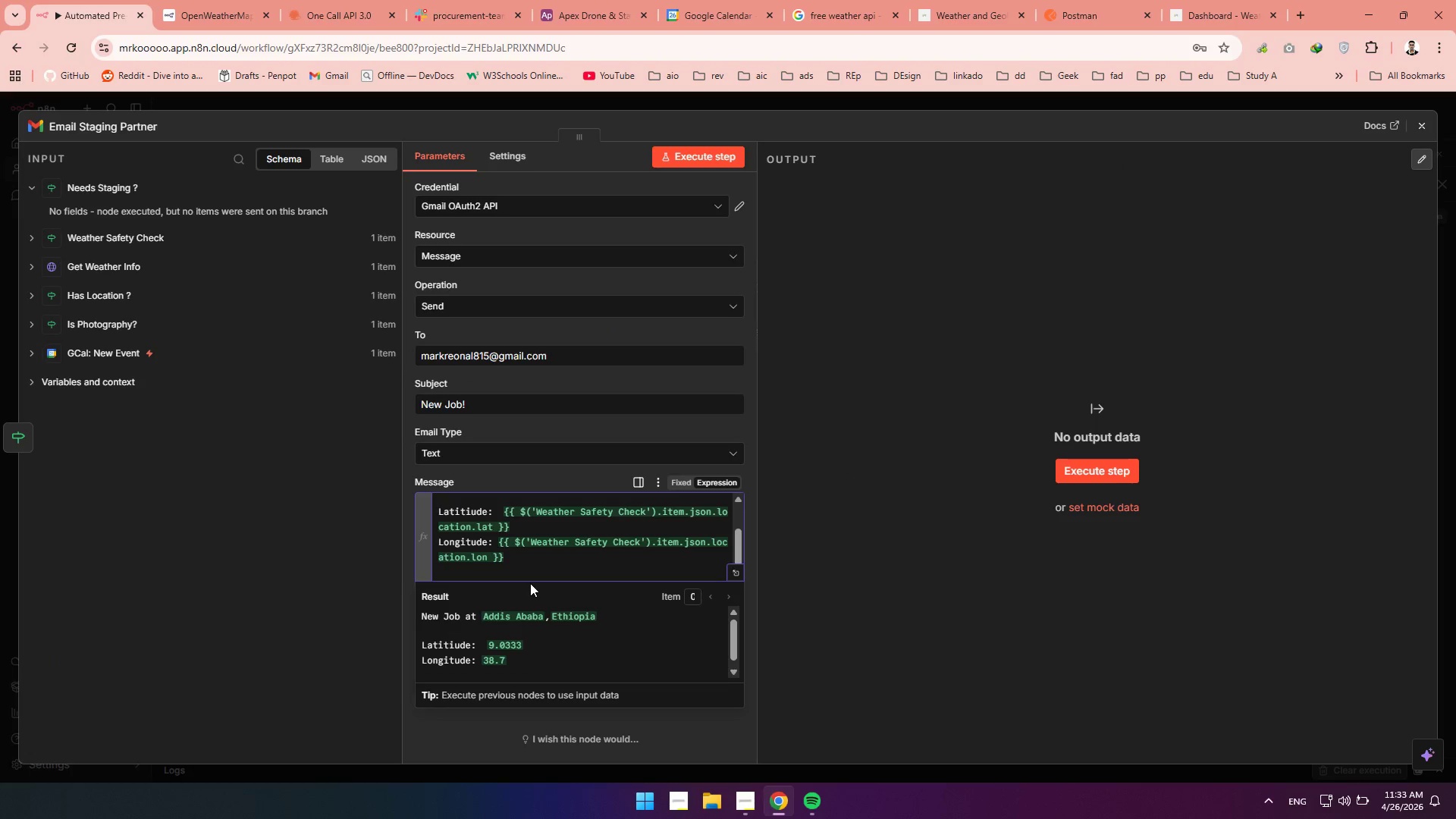 
type(Shoot Time:)
 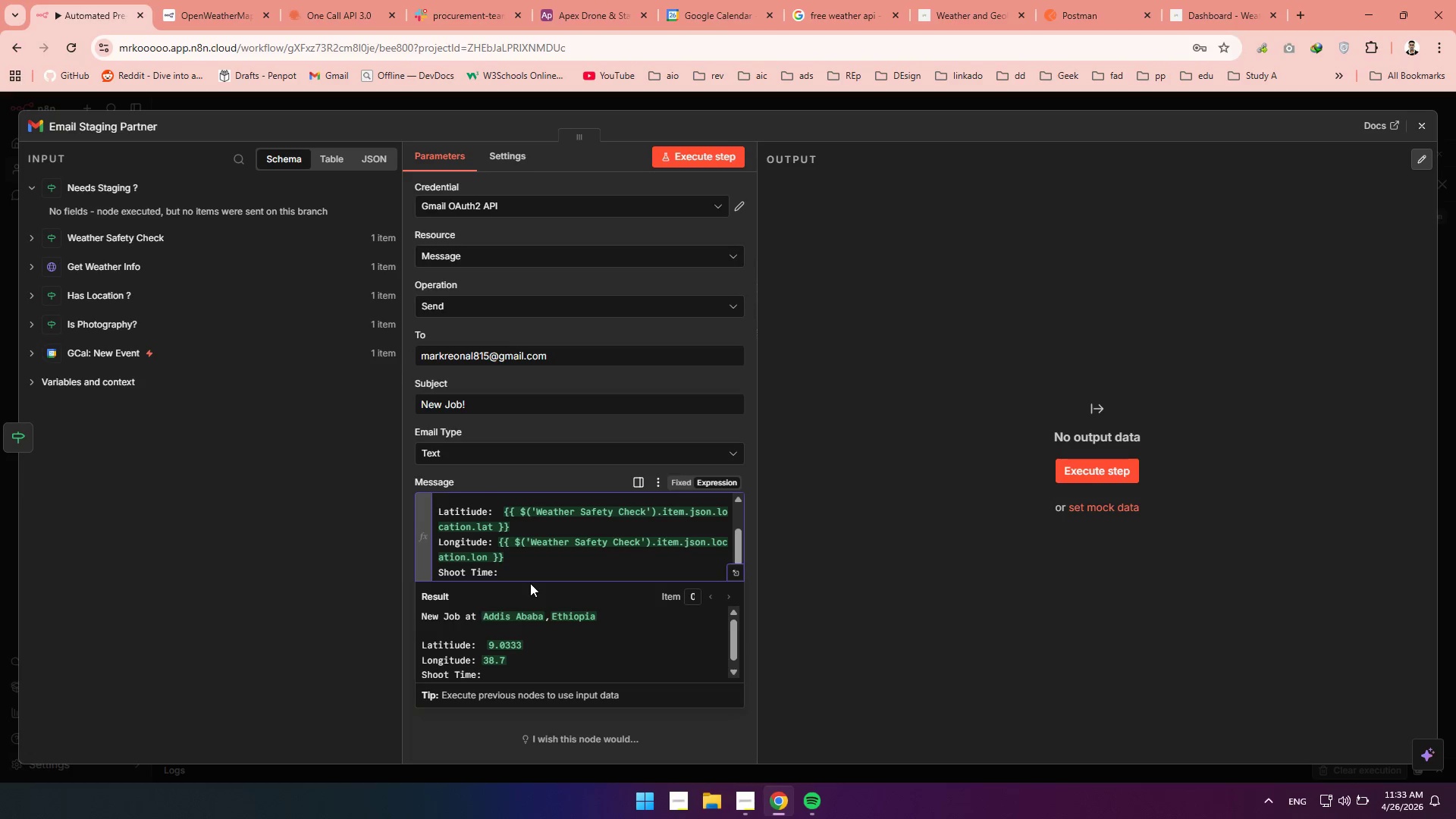 
double_click([31, 356])
 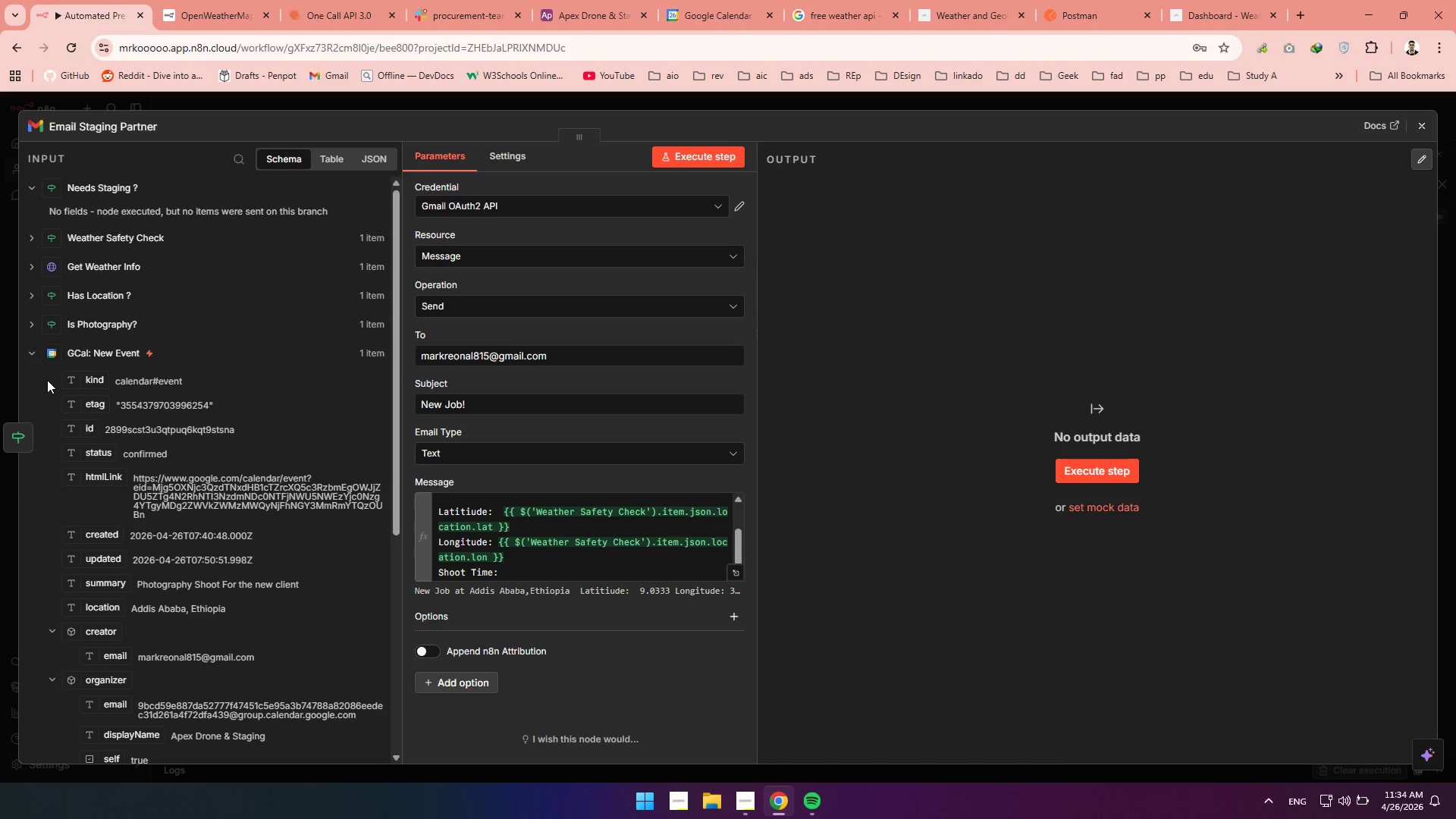 
scroll: coordinate [77, 441], scroll_direction: down, amount: 3.0
 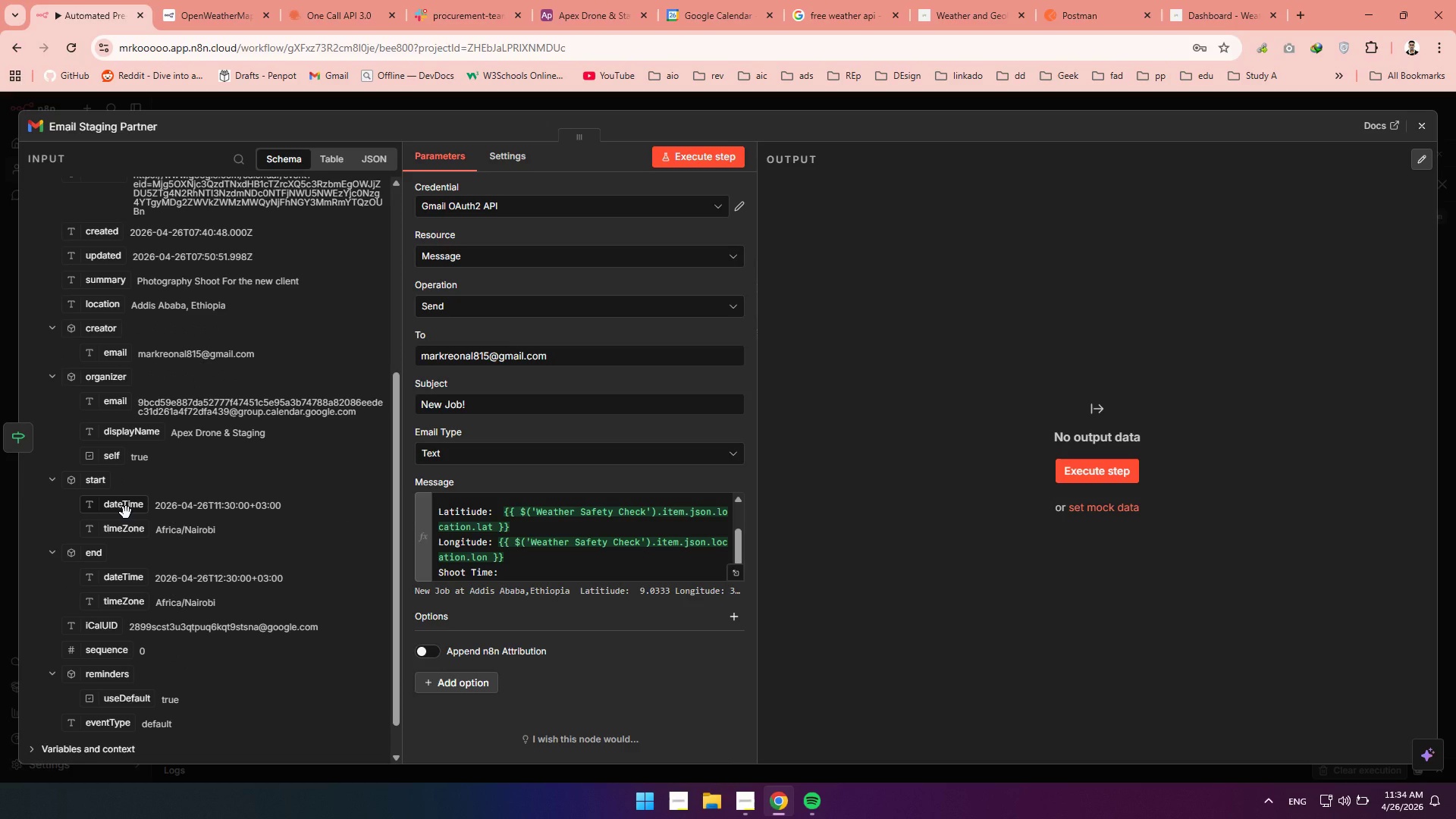 
left_click_drag(start_coordinate=[126, 513], to_coordinate=[537, 581])
 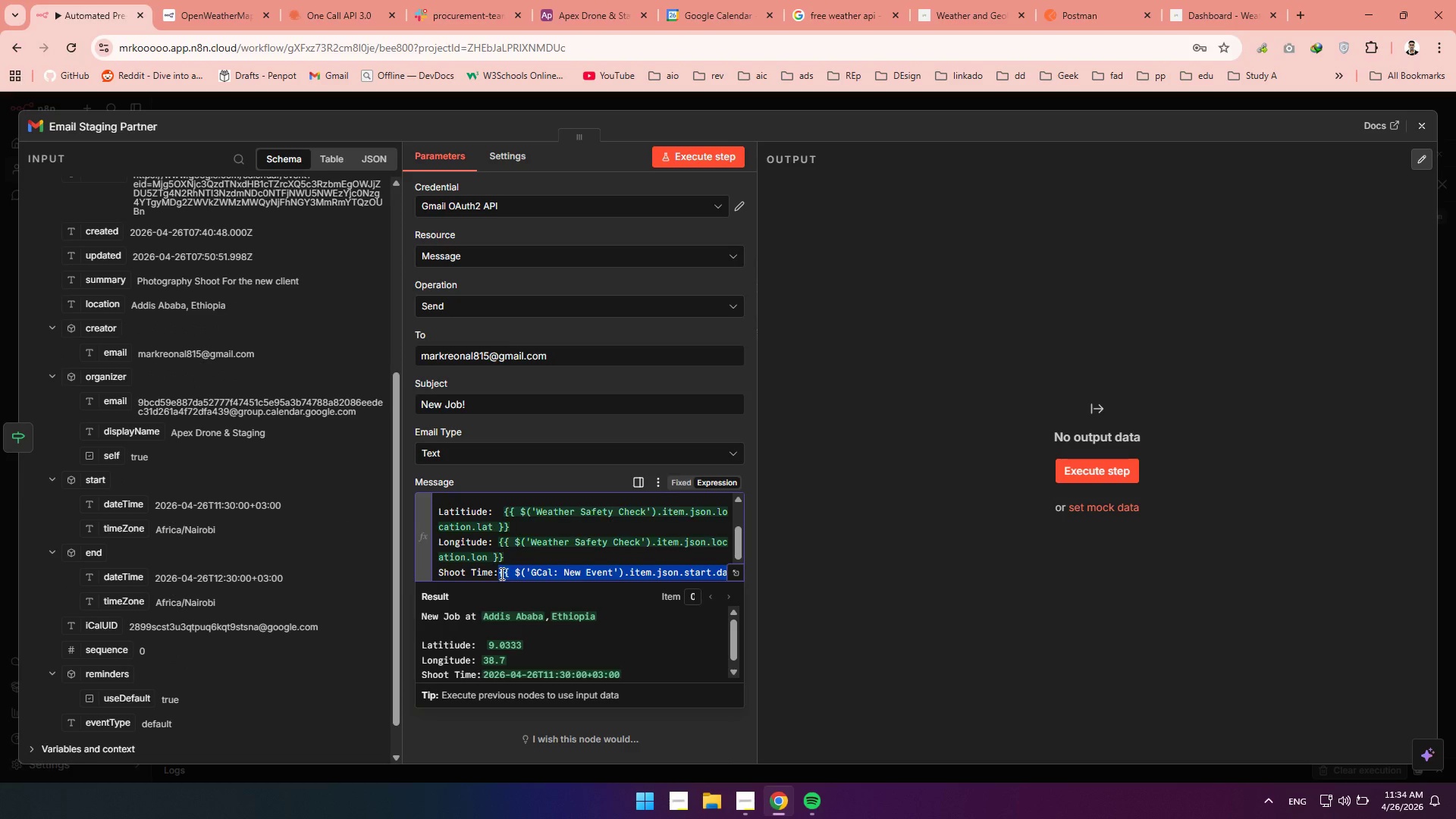 
left_click([500, 573])
 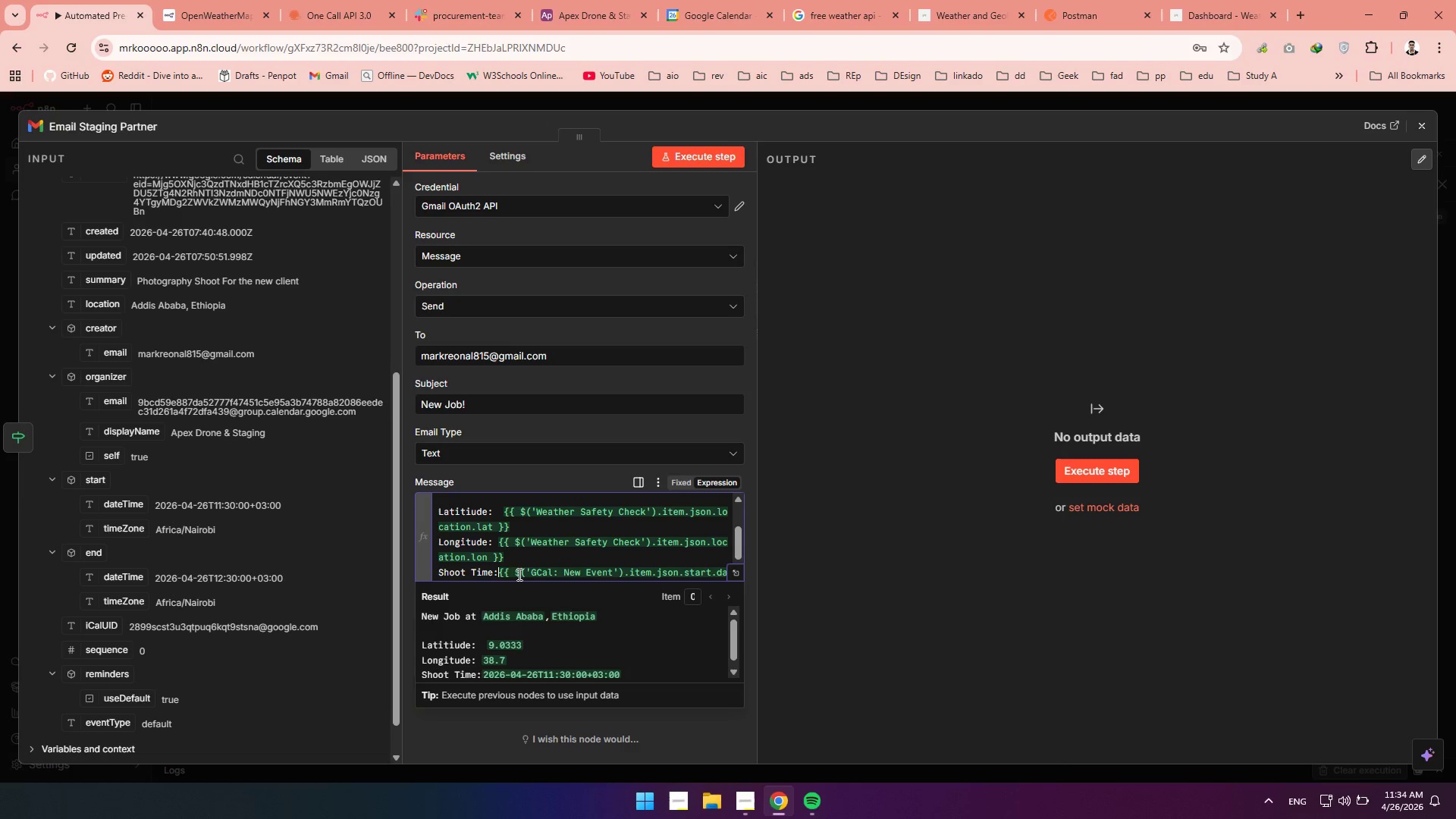 
wait(5.81)
 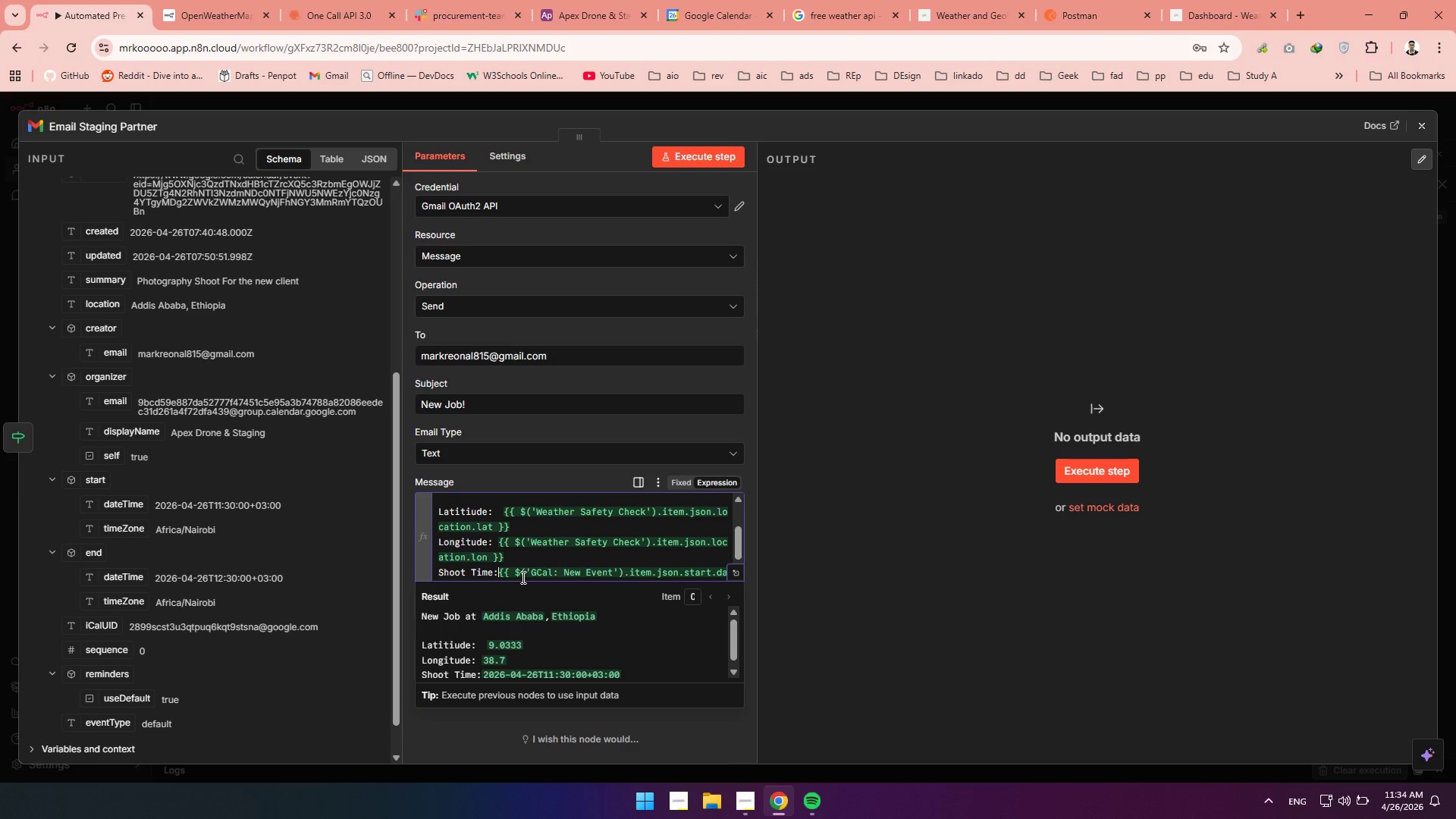 
left_click_drag(start_coordinate=[497, 570], to_coordinate=[752, 573])
 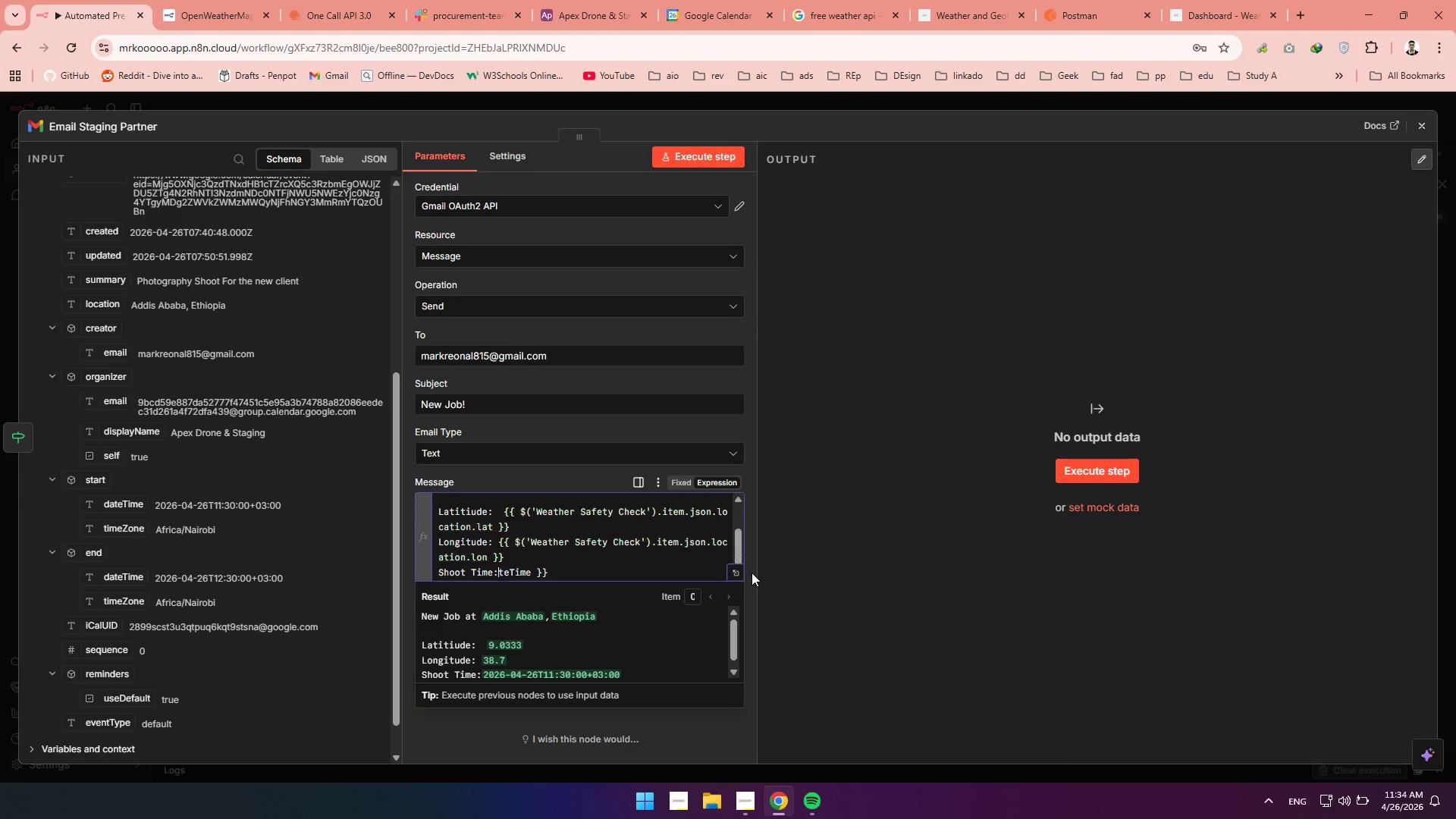 
key(Backspace)
 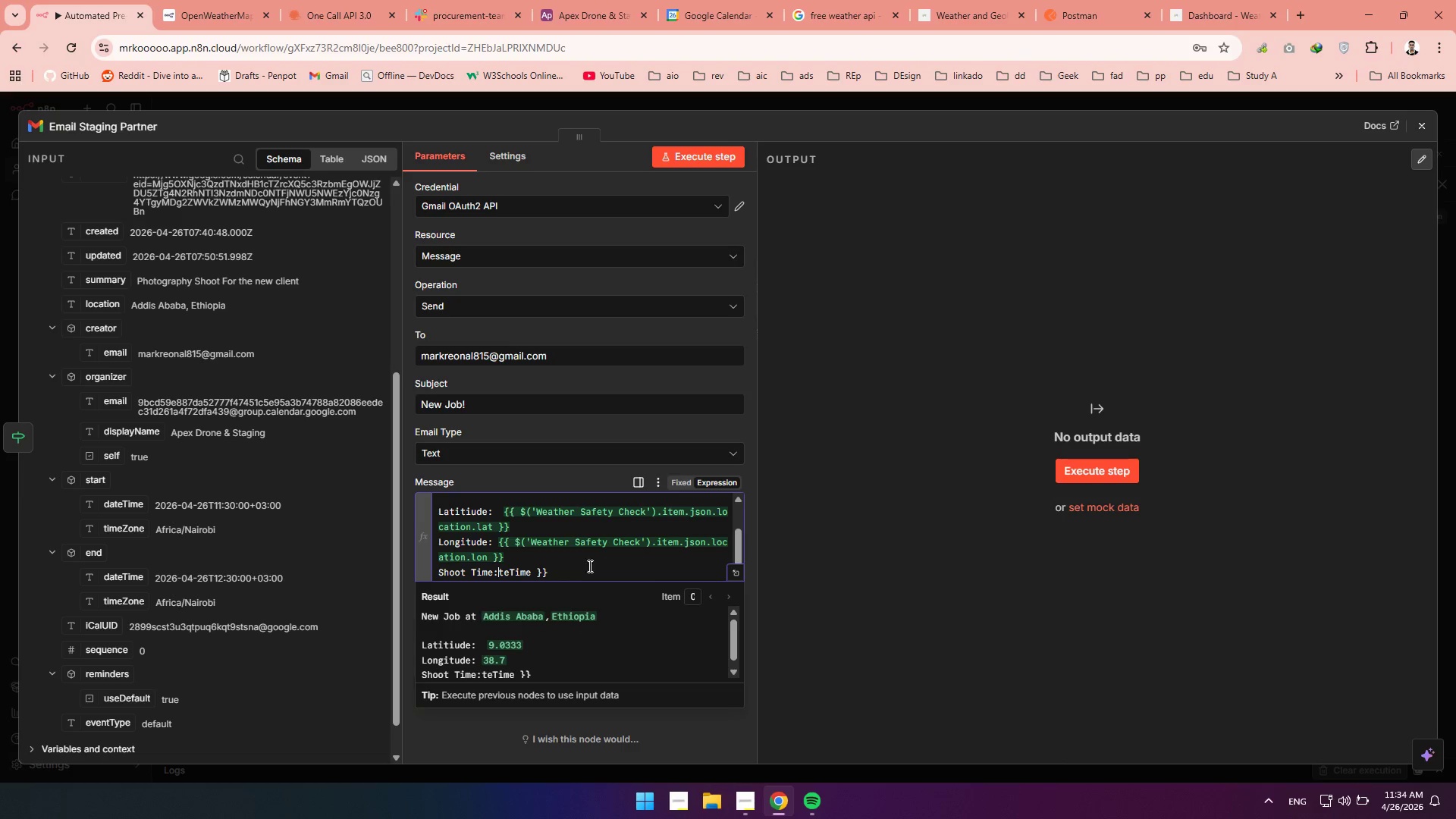 
left_click_drag(start_coordinate=[567, 576], to_coordinate=[500, 575])
 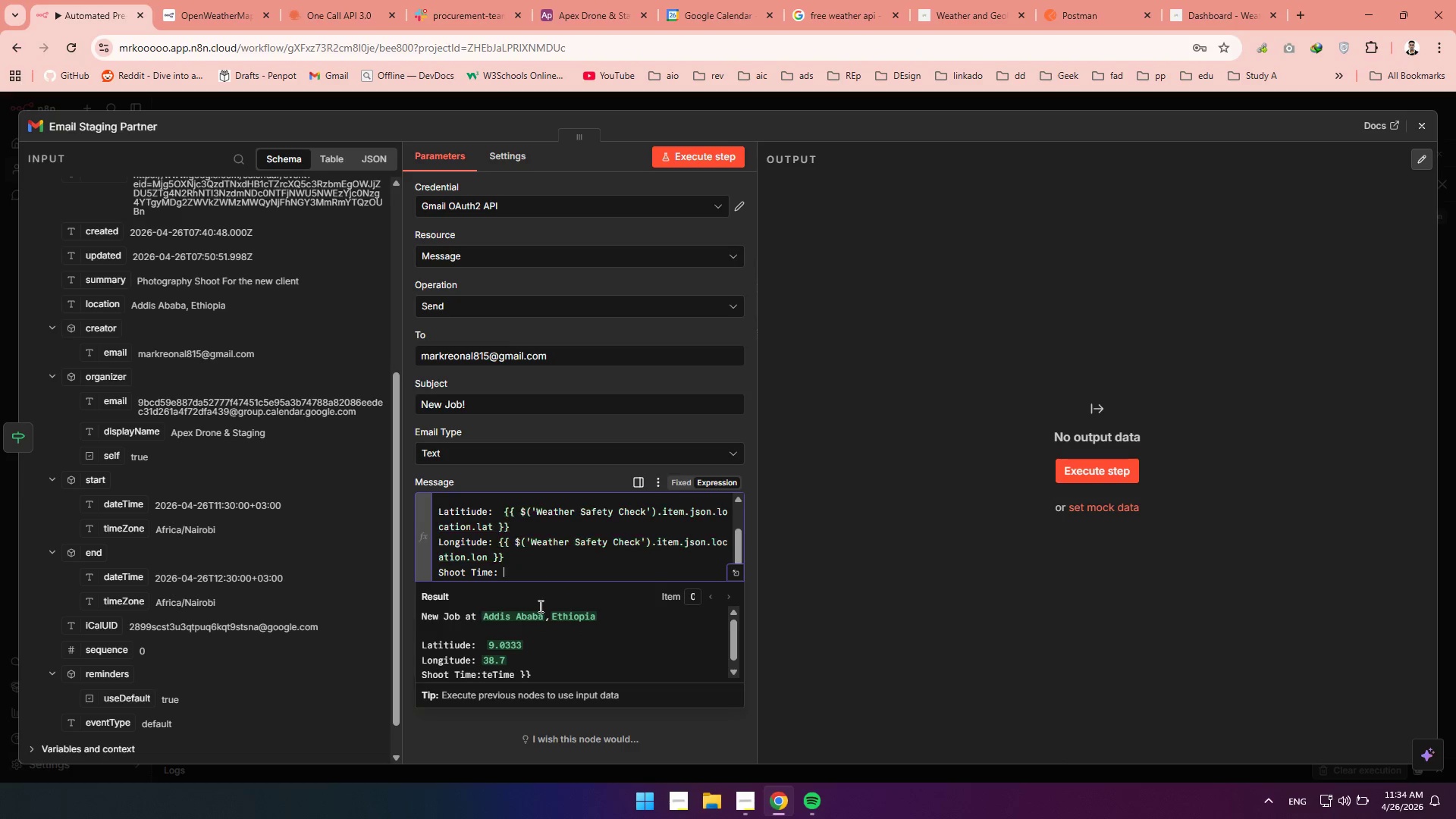 
type( {{format)
key(Backspace)
key(Backspace)
key(Backspace)
key(Backspace)
key(Backspace)
key(Backspace)
type(Fo)
key(Backspace)
key(Backspace)
 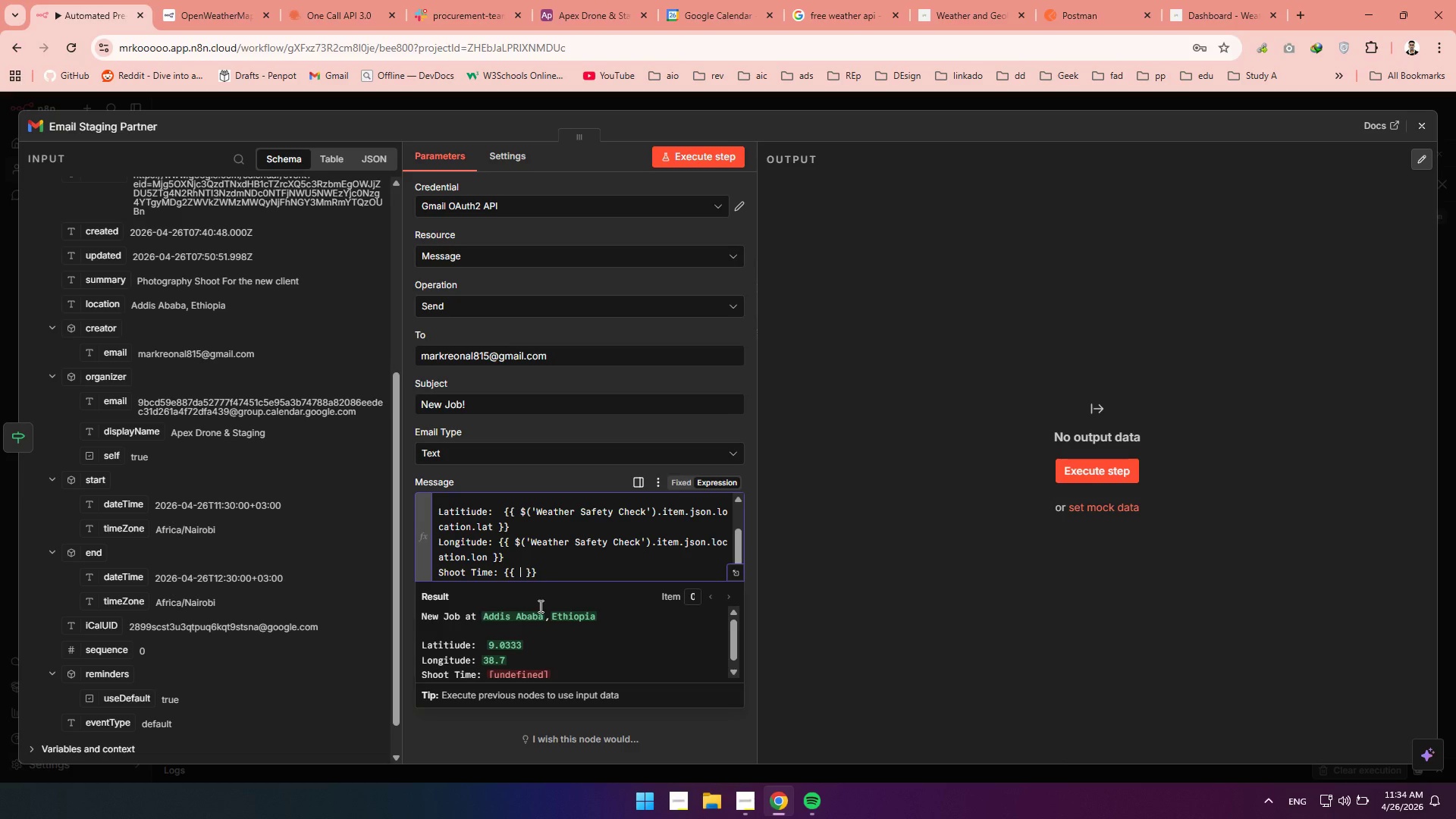 
wait(13.53)
 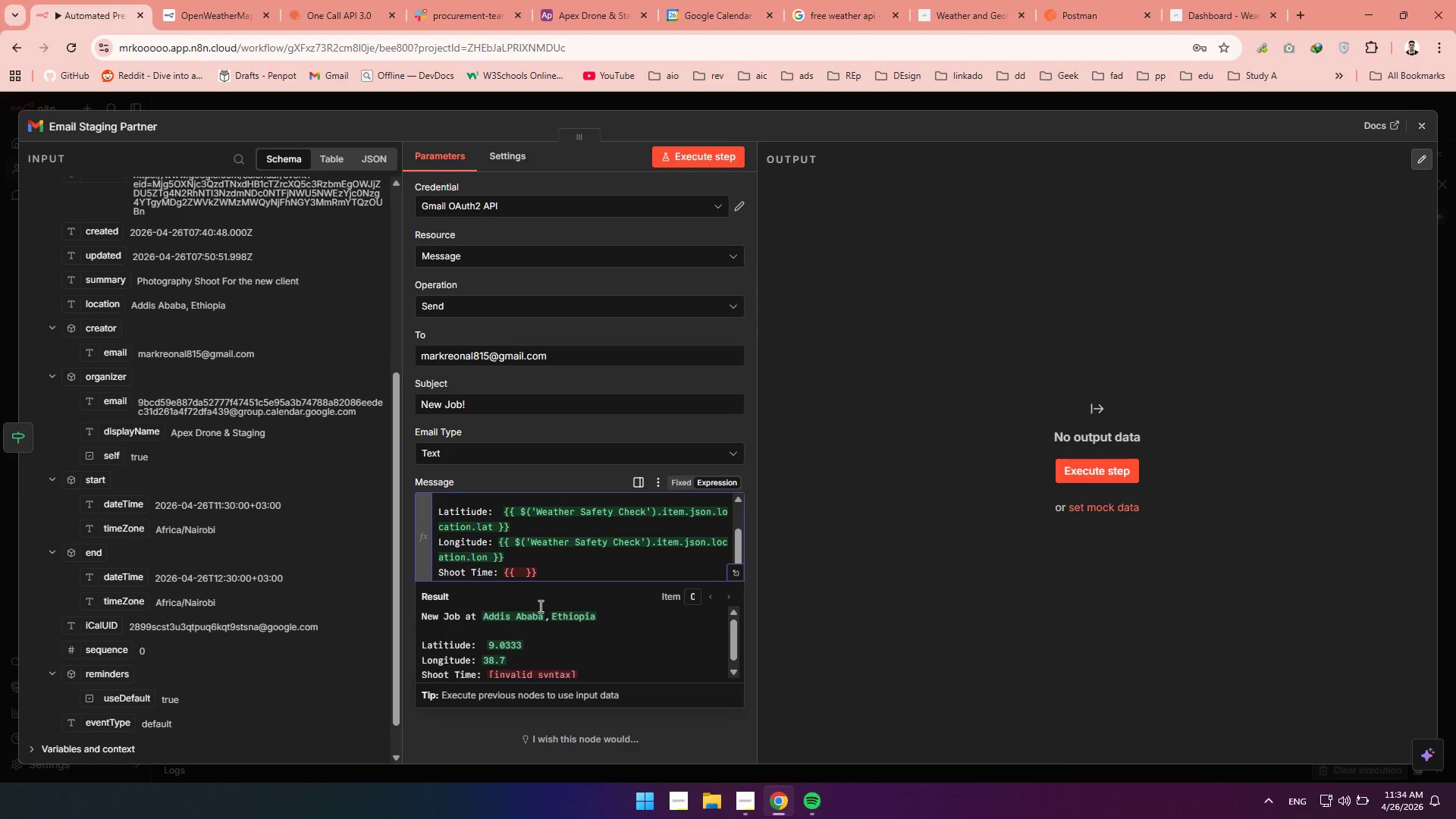 
left_click([531, 572])
 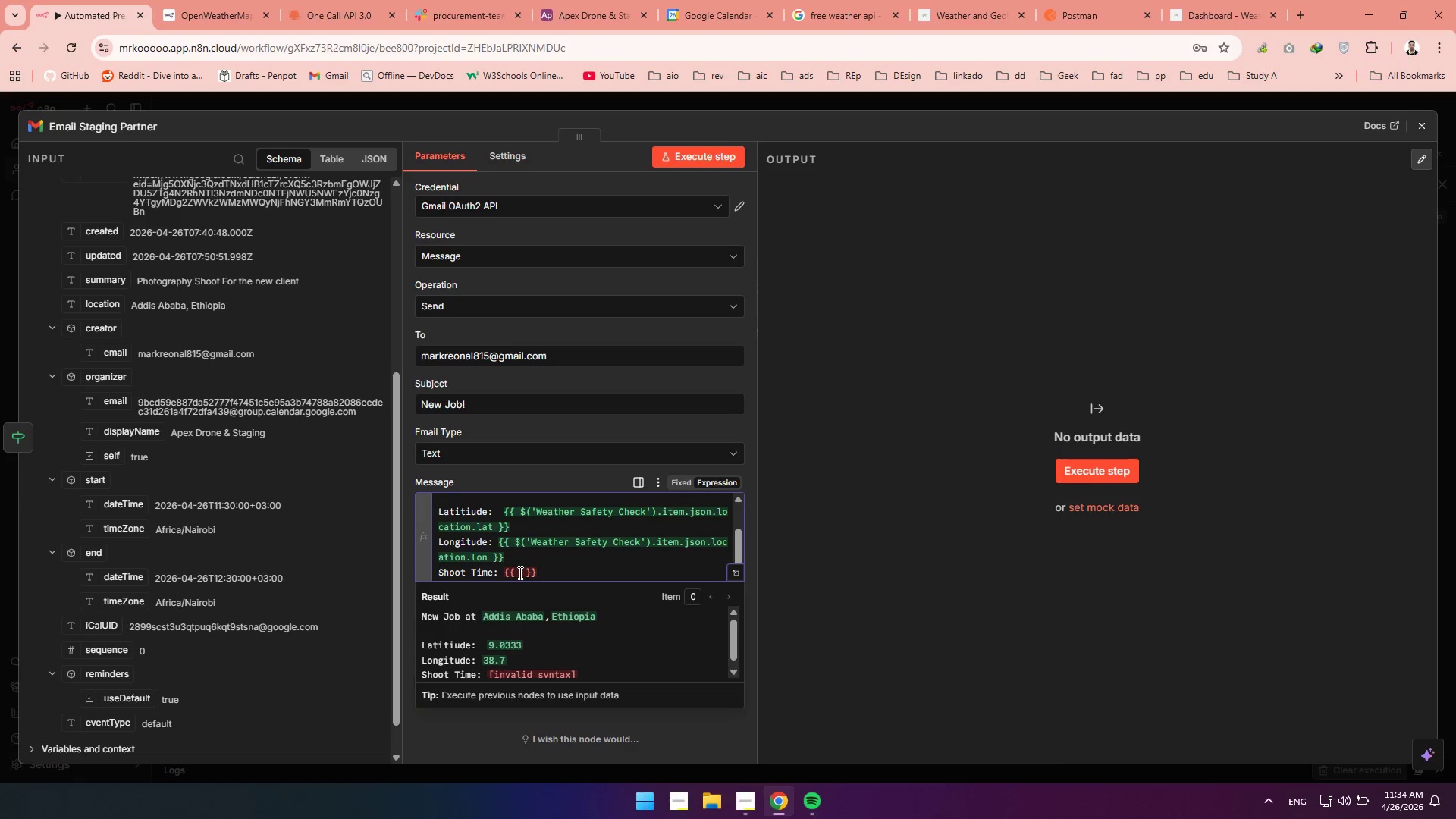 
left_click([519, 573])
 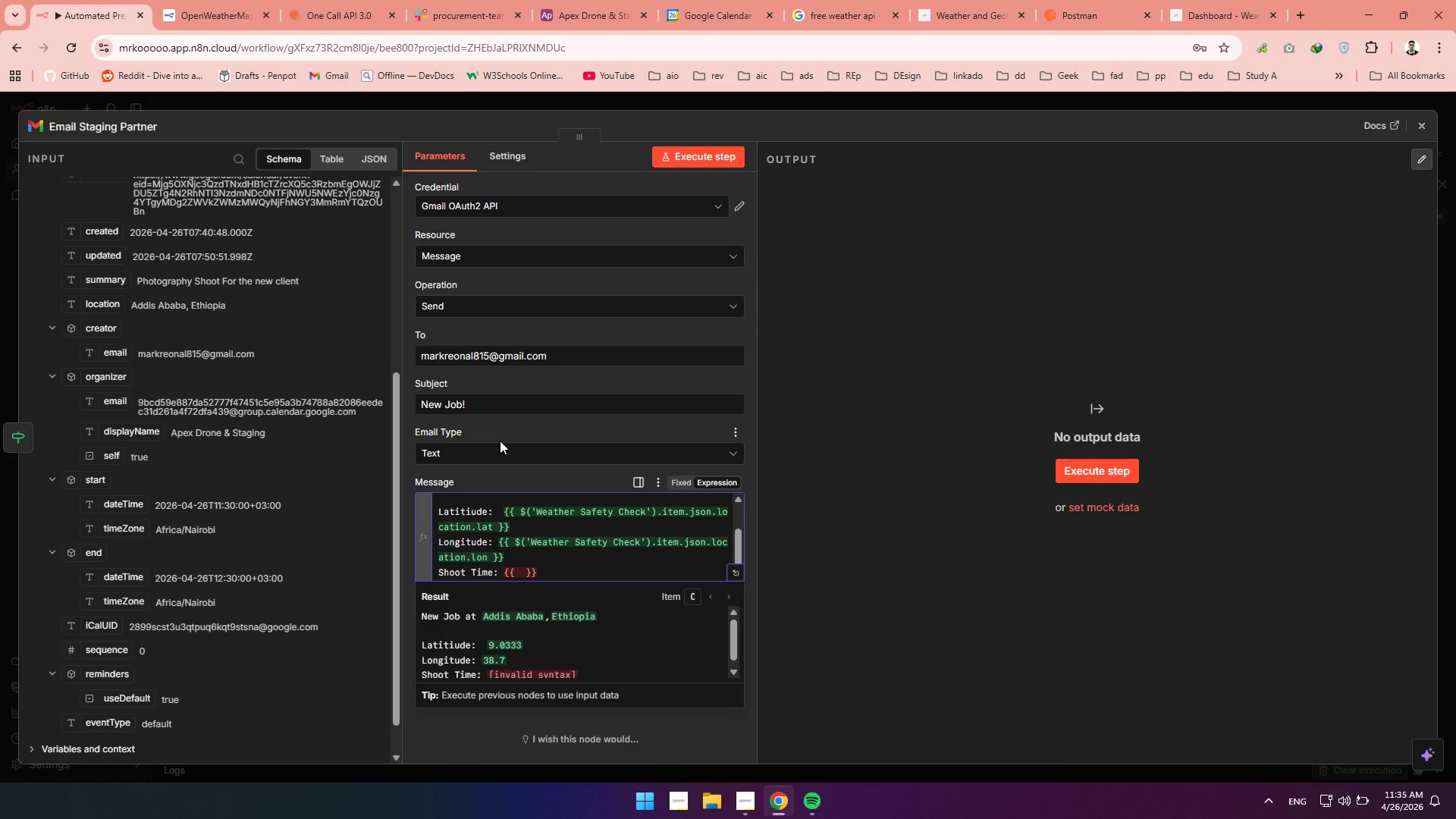 
wait(25.73)
 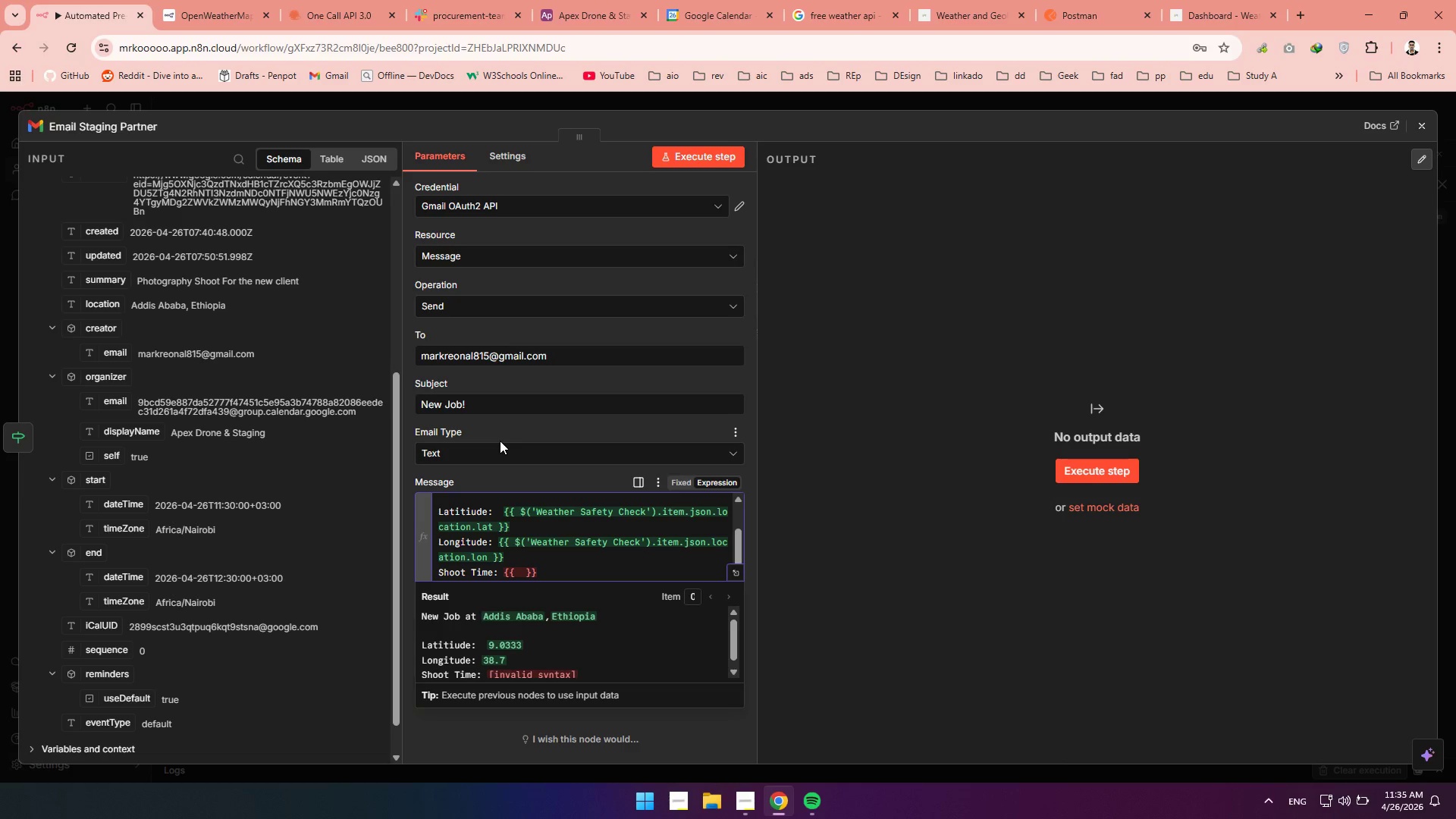 
type(da)
 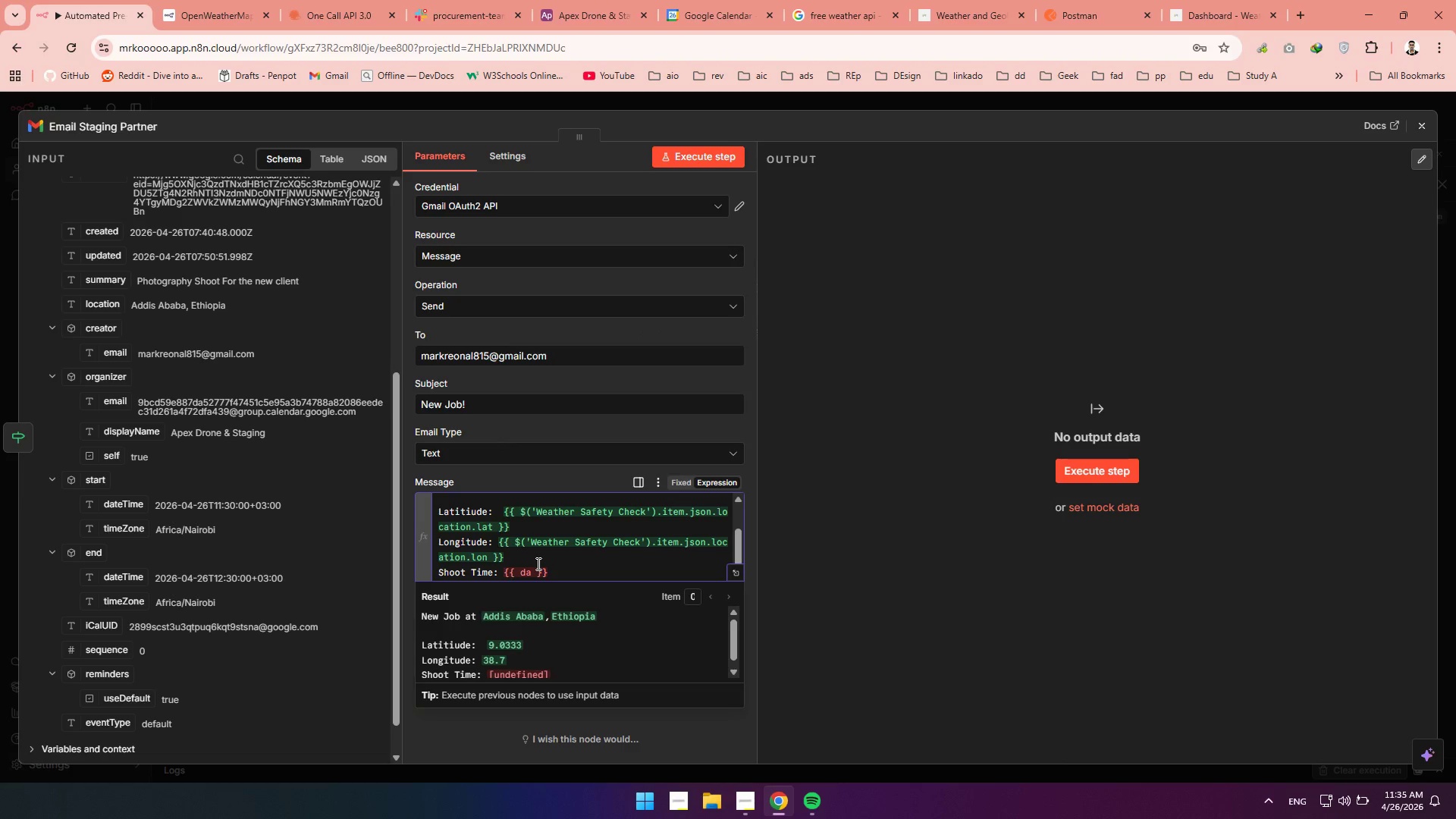 
key(Backspace)
key(Backspace)
type(new Day)
key(Backspace)
type(te)
key(Tab)
type(()
 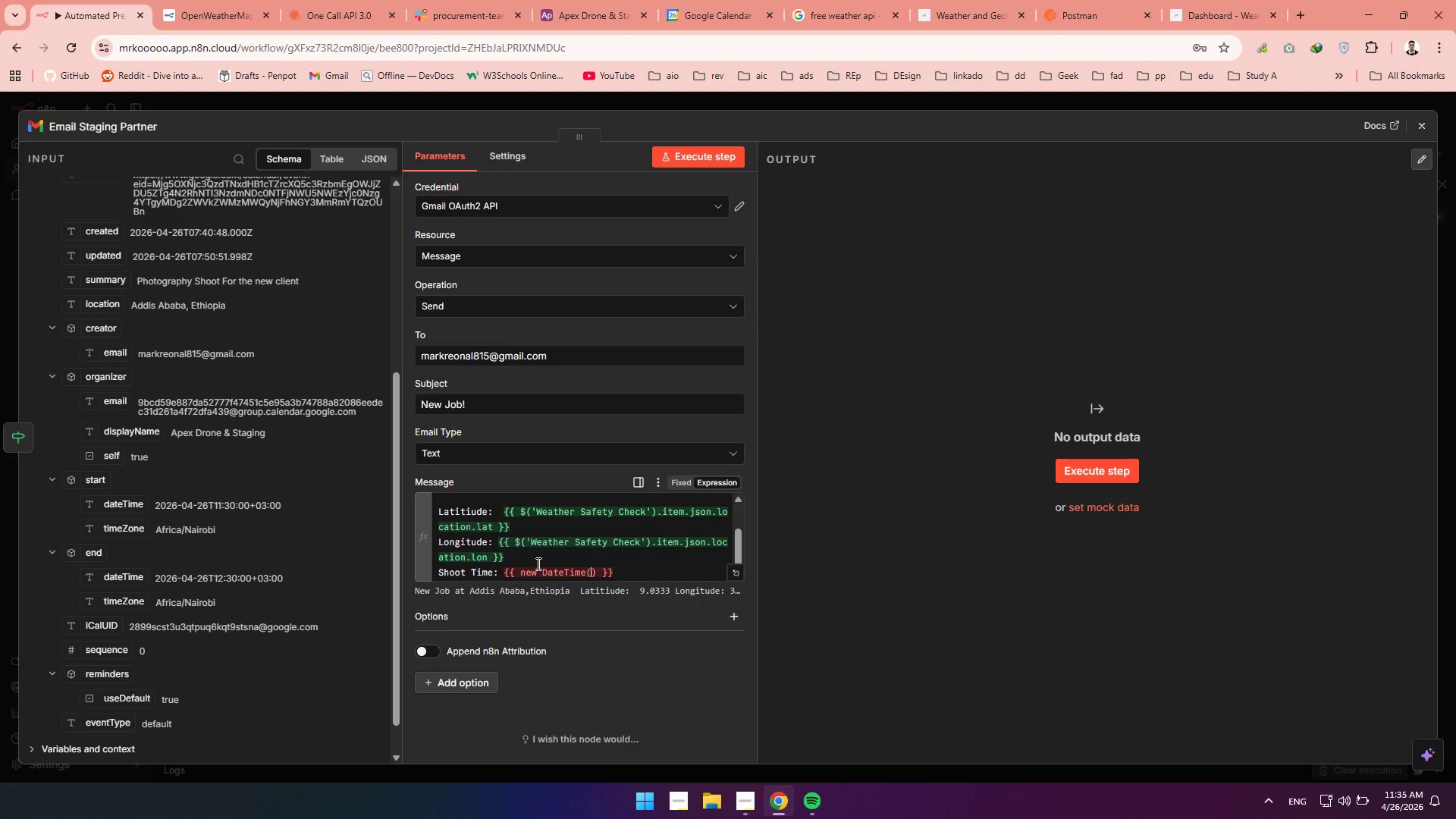 
left_click_drag(start_coordinate=[540, 576], to_coordinate=[528, 573])
 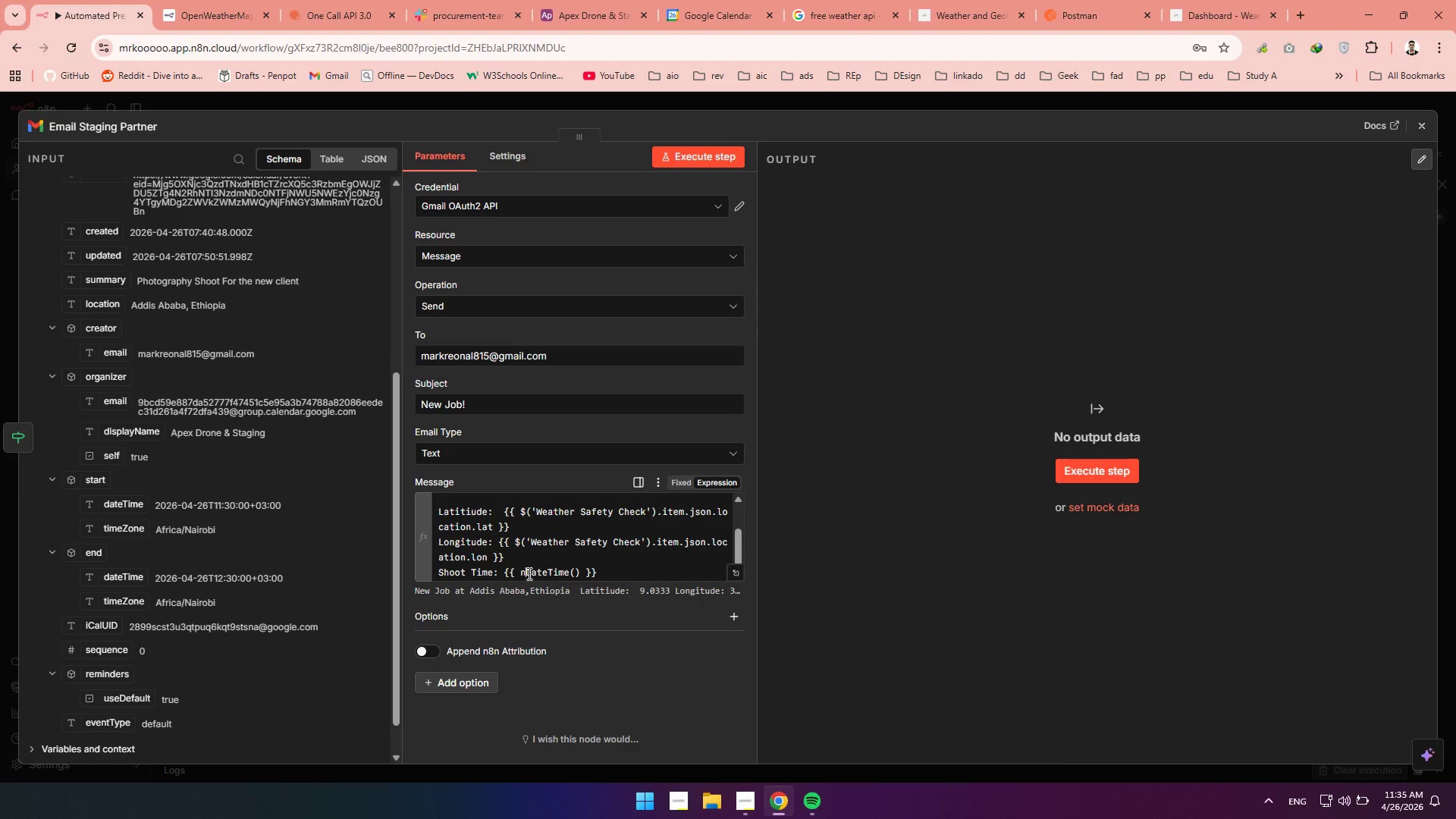 
key(Backspace)
 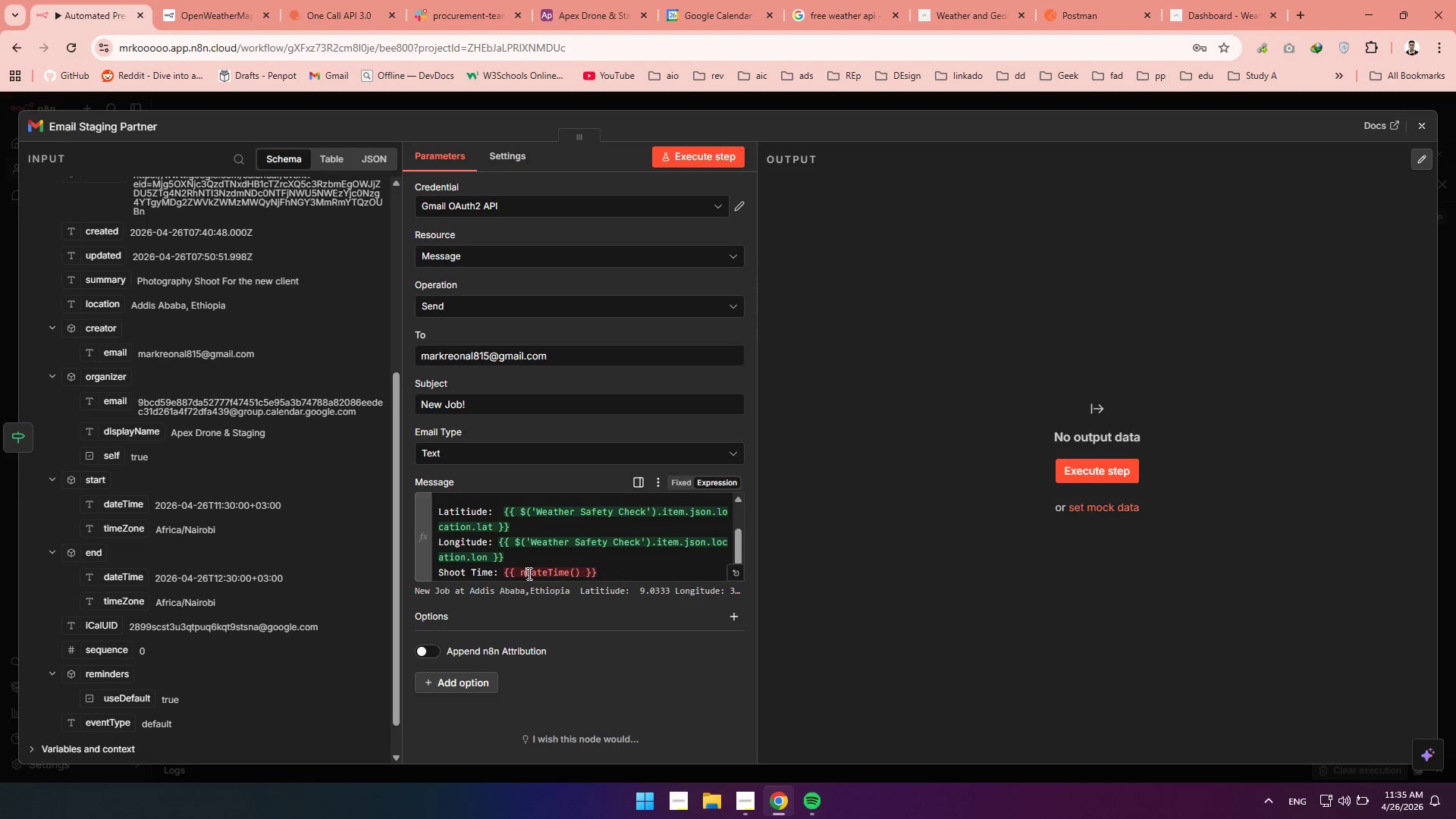 
left_click([528, 573])
 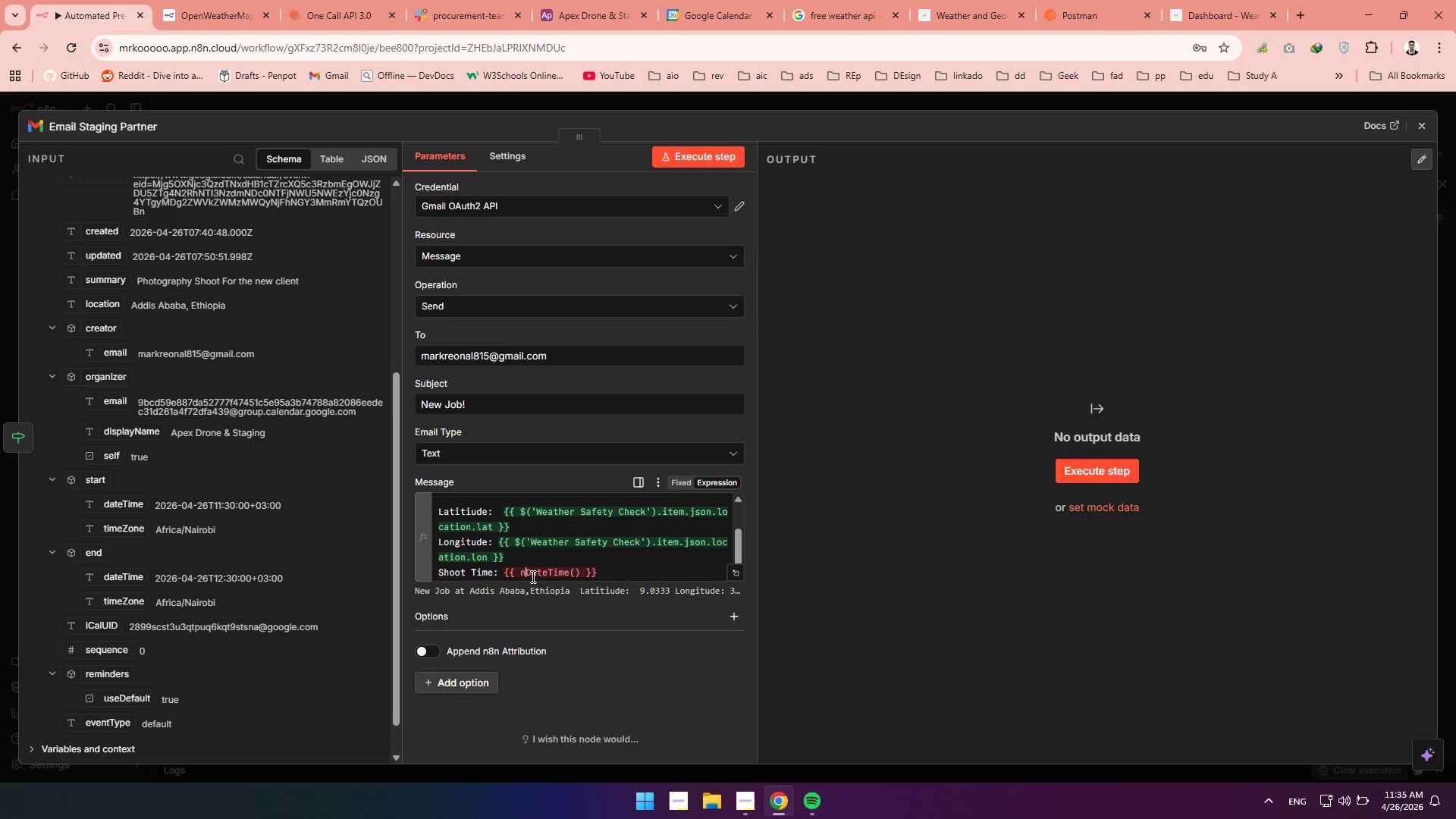 
key(Backspace)
 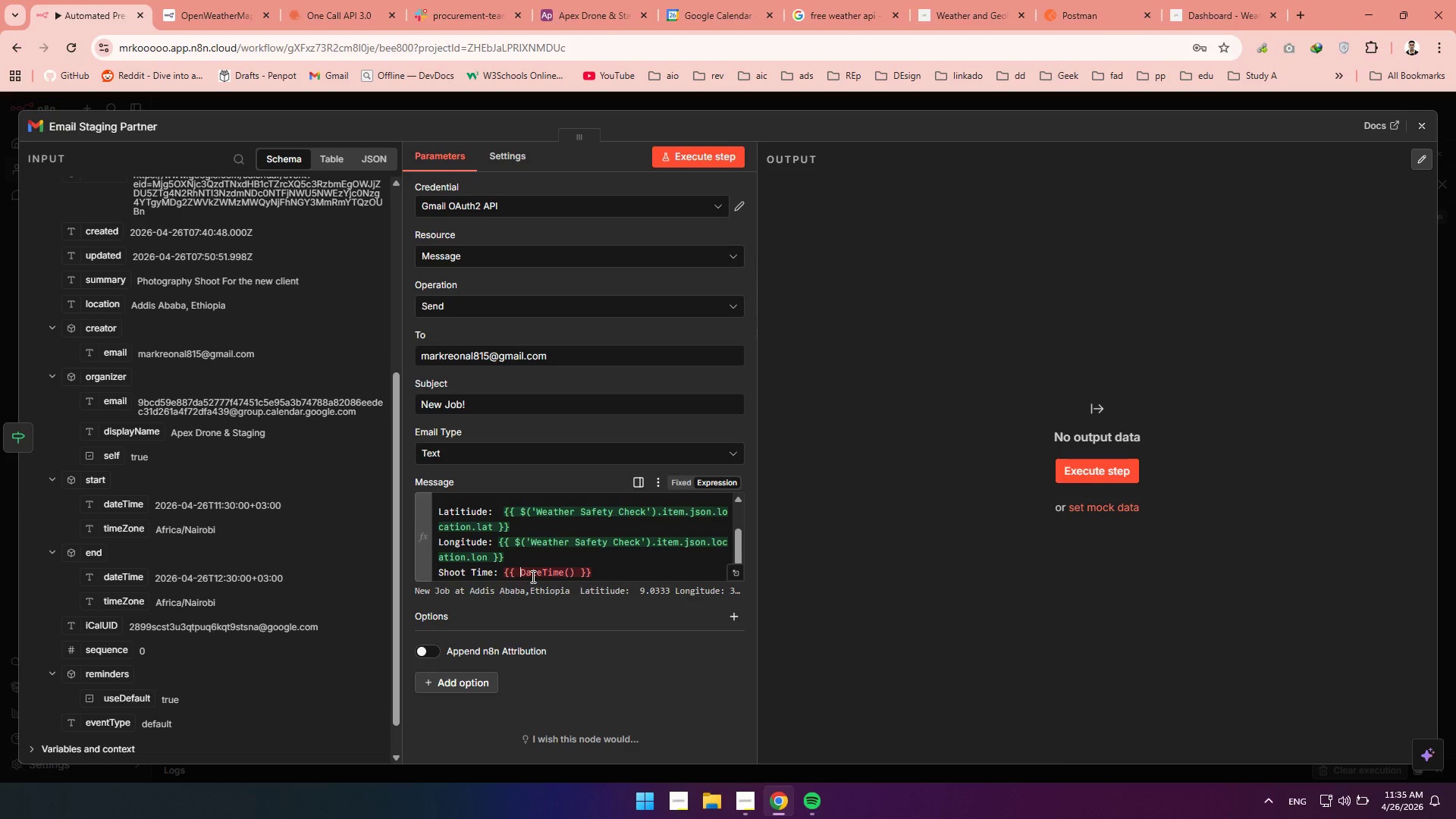 
wait(11.84)
 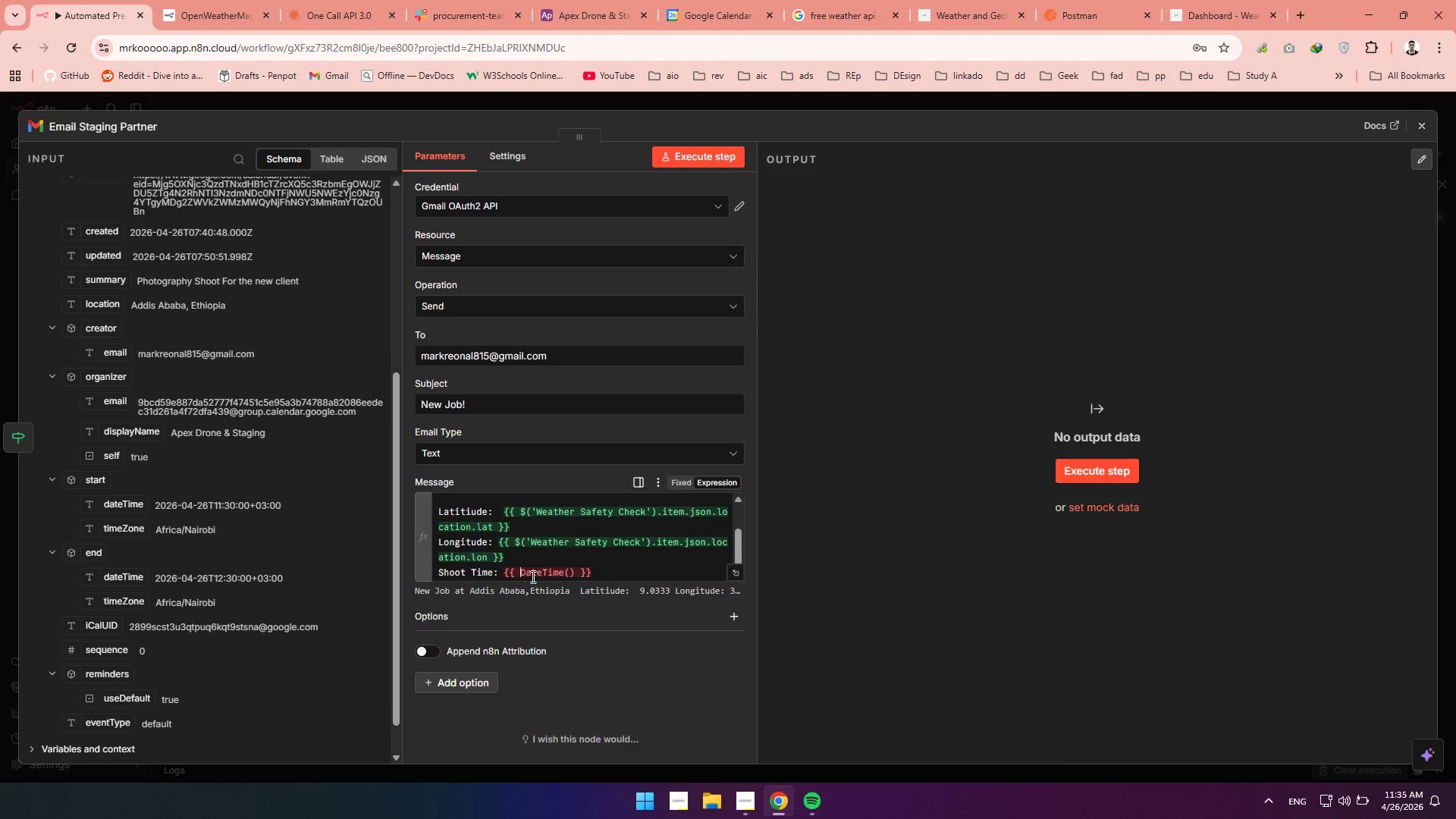 
left_click([575, 573])
 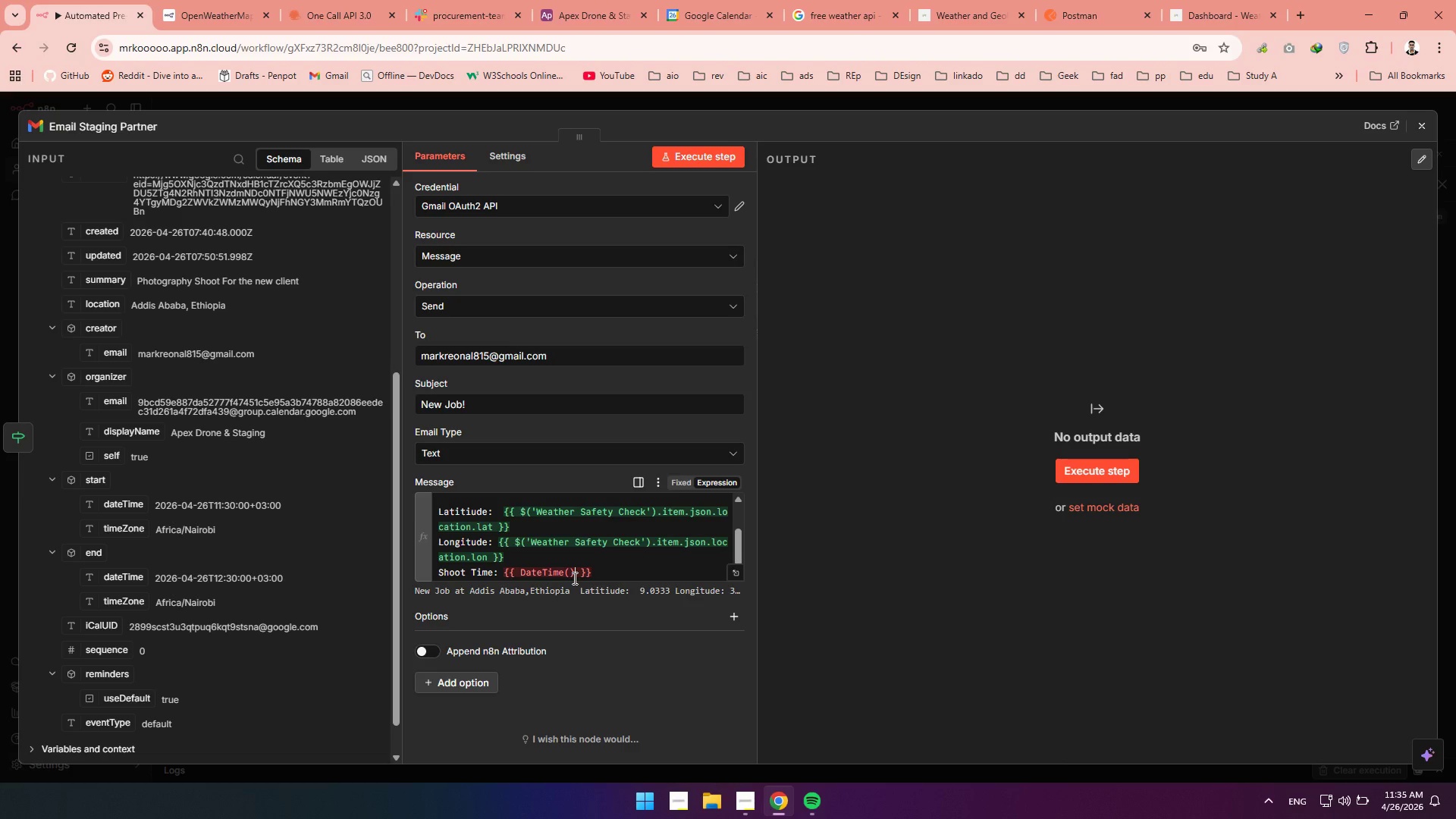 
key(Backspace)
key(Backspace)
type(.from)
 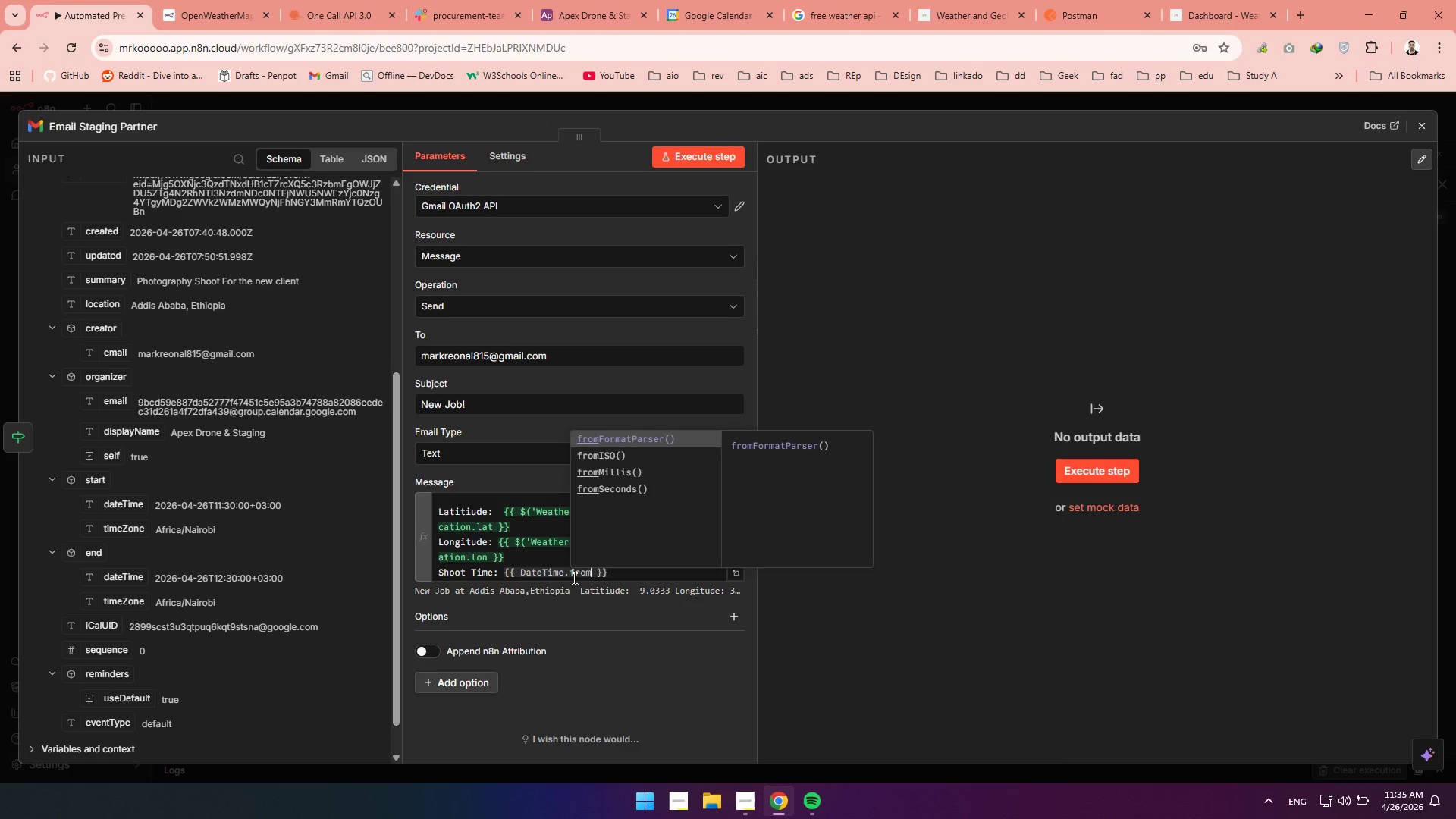 
wait(7.86)
 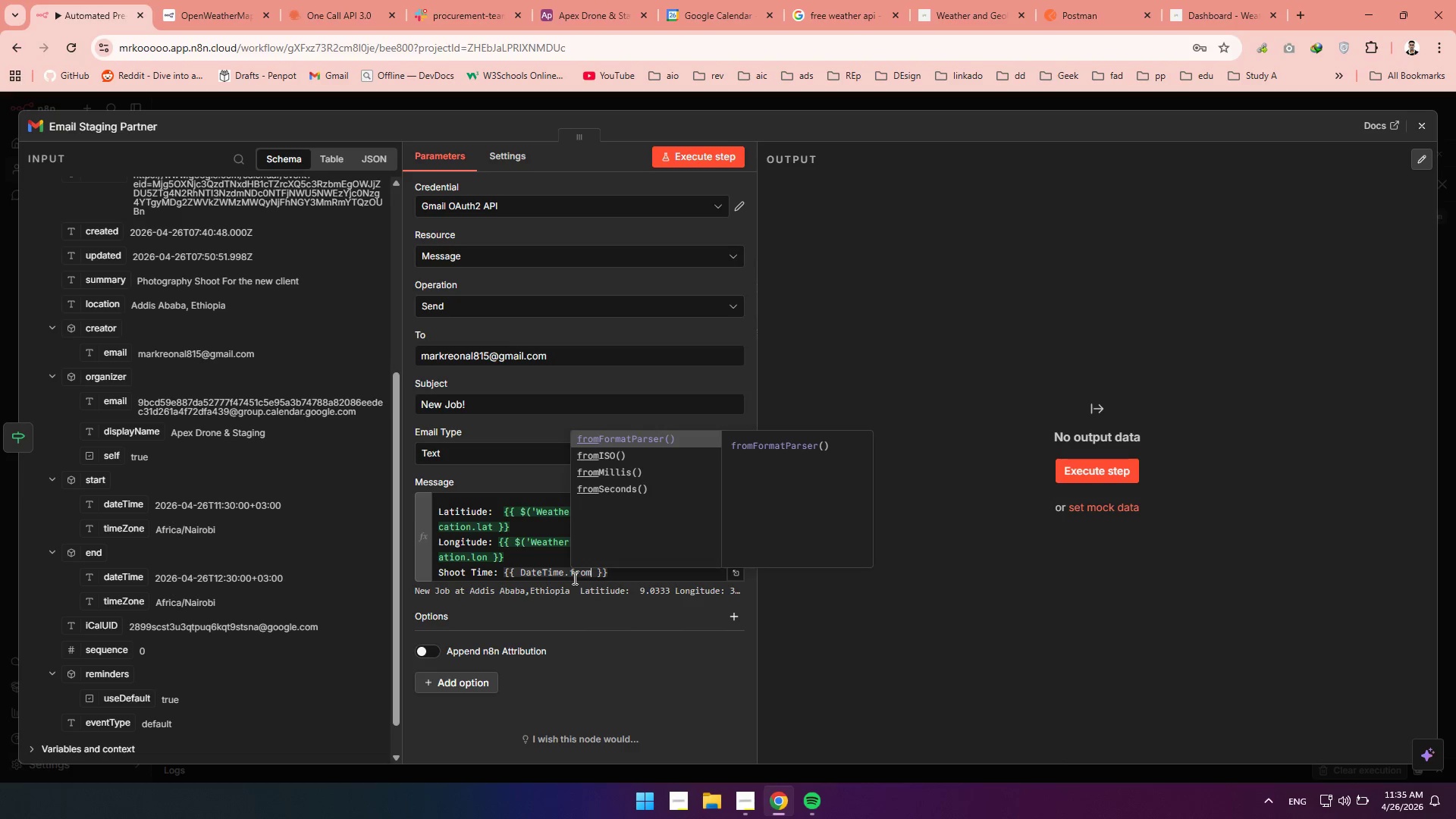 
key(ArrowDown)
 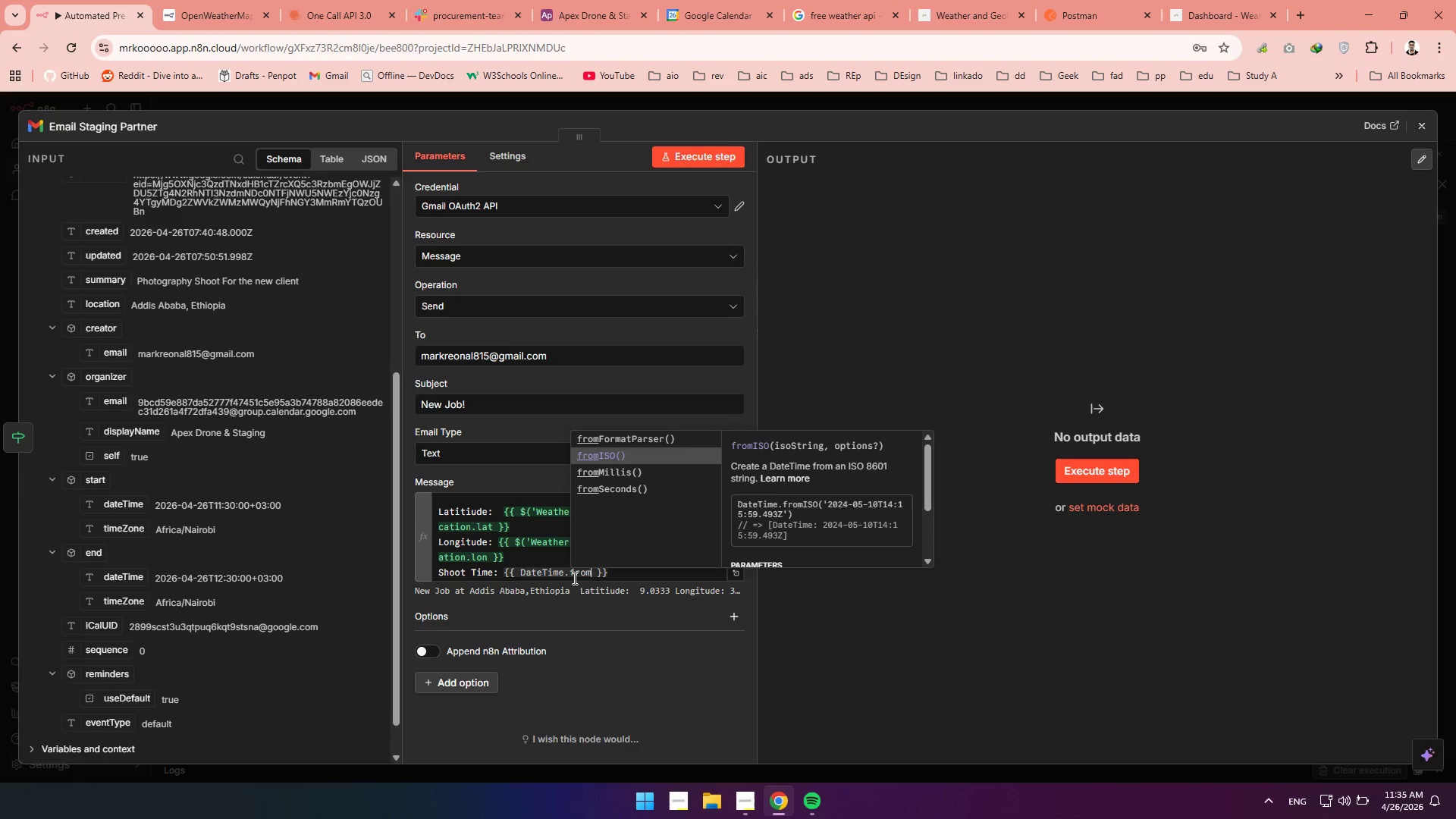 
key(Enter)
 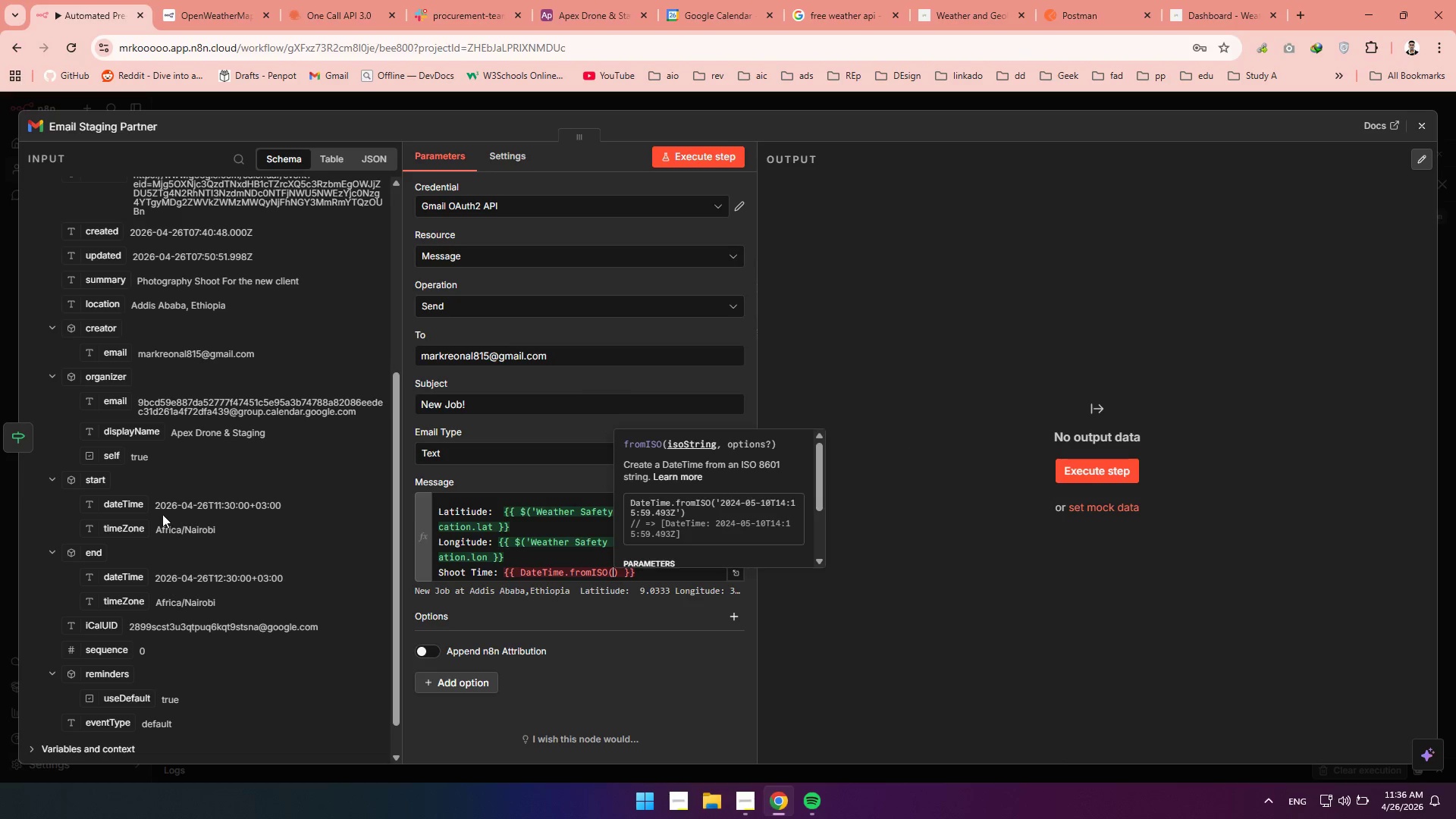 
left_click_drag(start_coordinate=[118, 510], to_coordinate=[612, 575])
 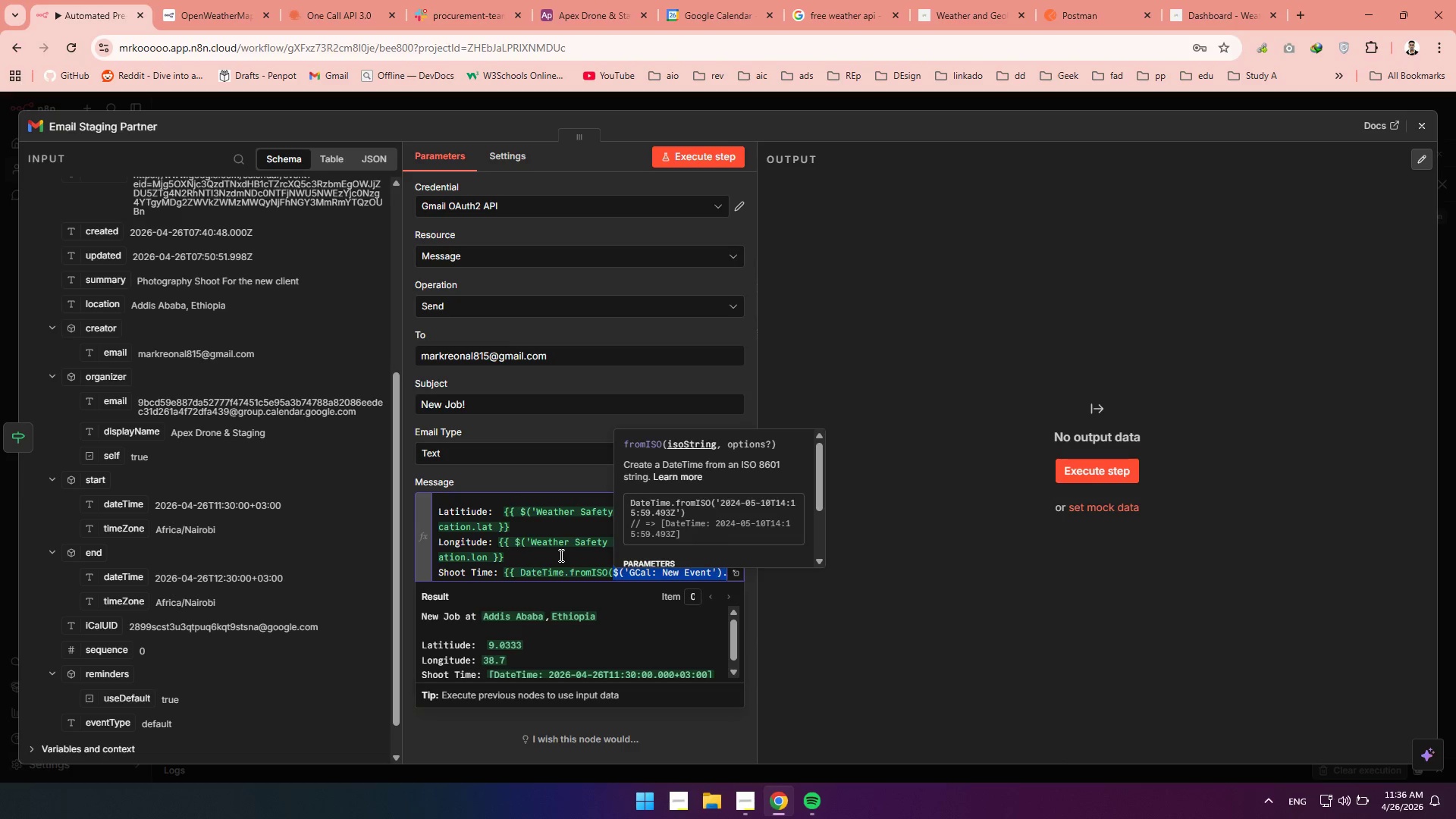 
left_click([560, 555])
 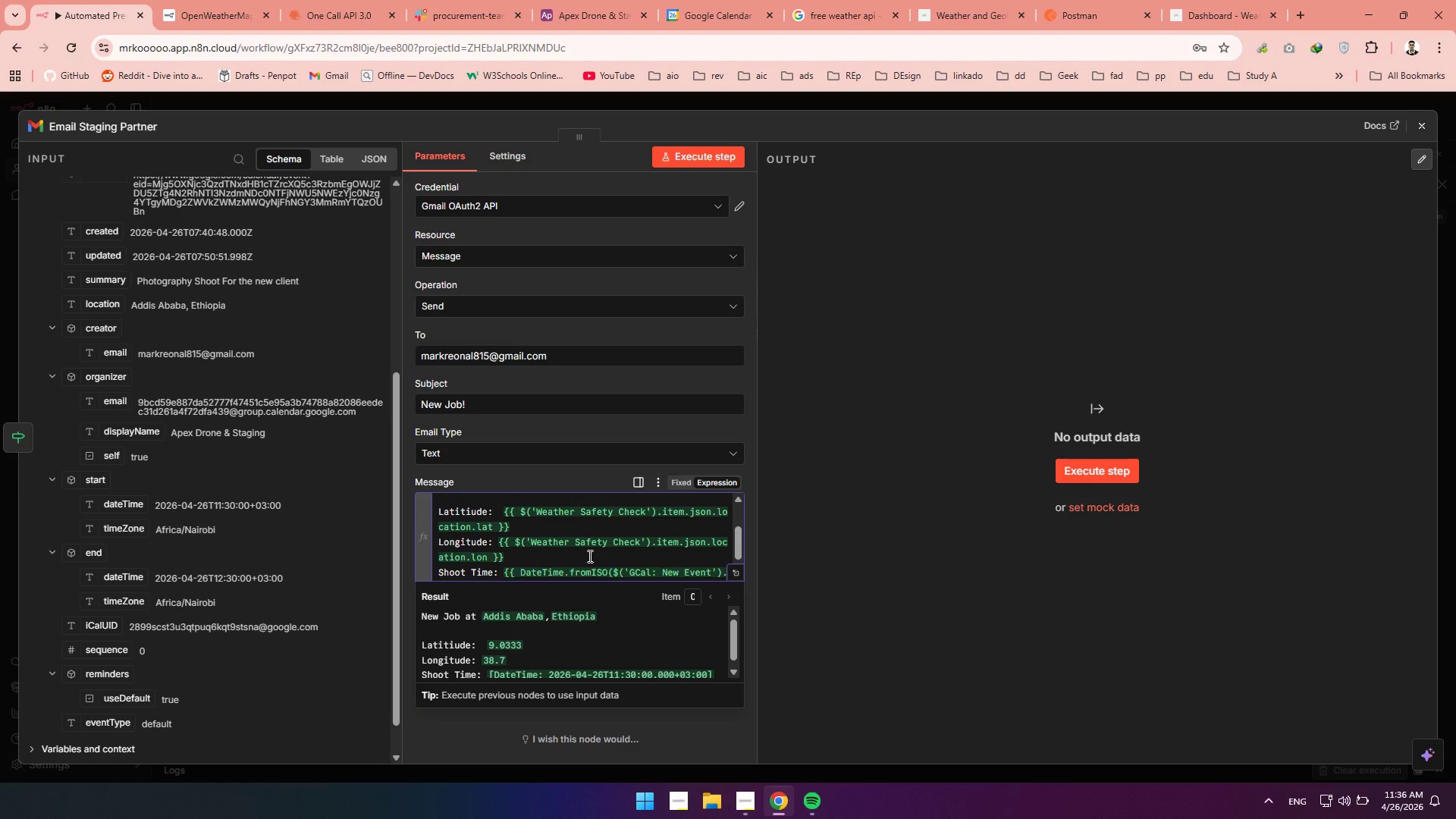 
scroll: coordinate [588, 556], scroll_direction: down, amount: 1.0
 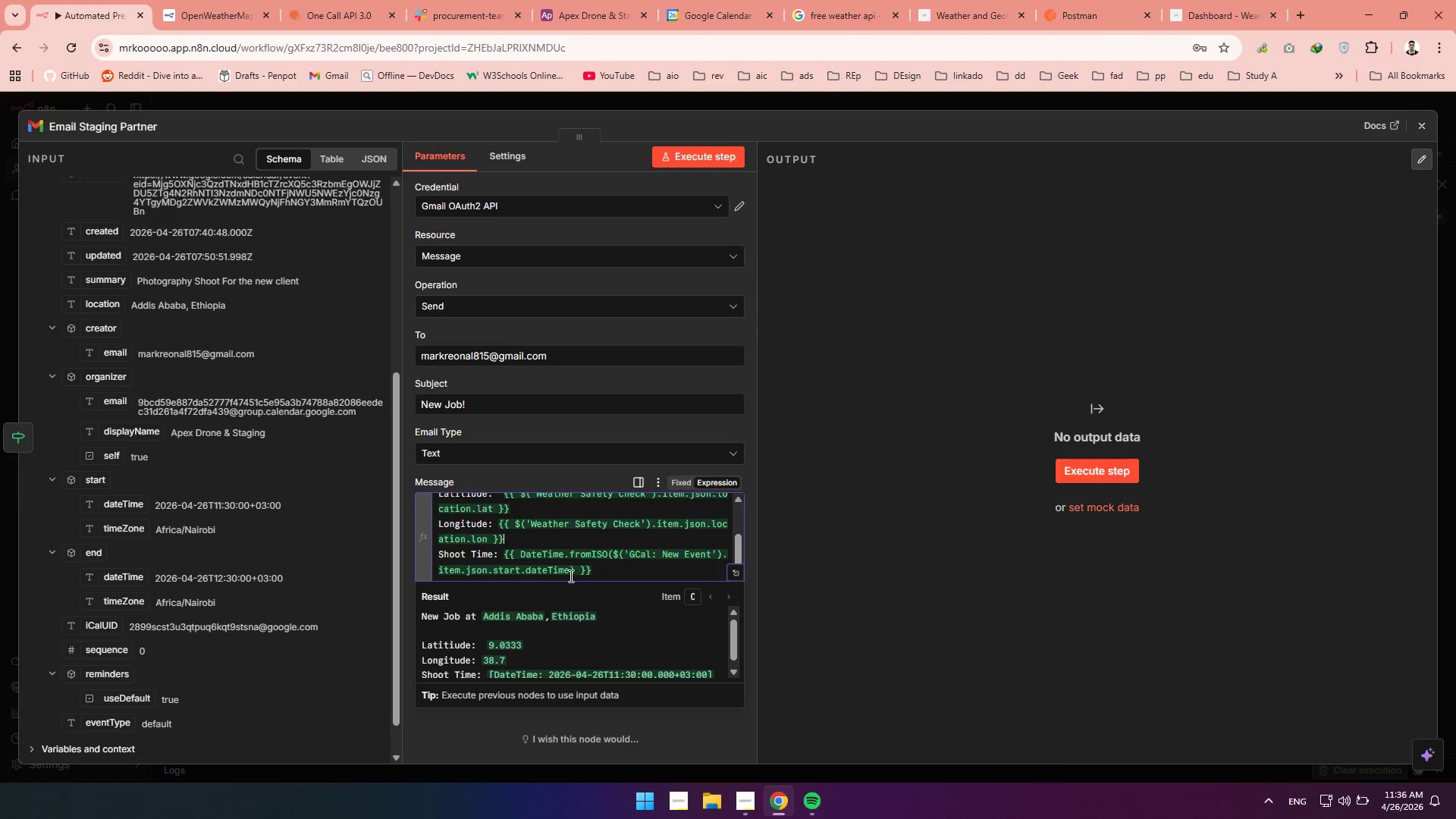 
double_click([576, 575])
 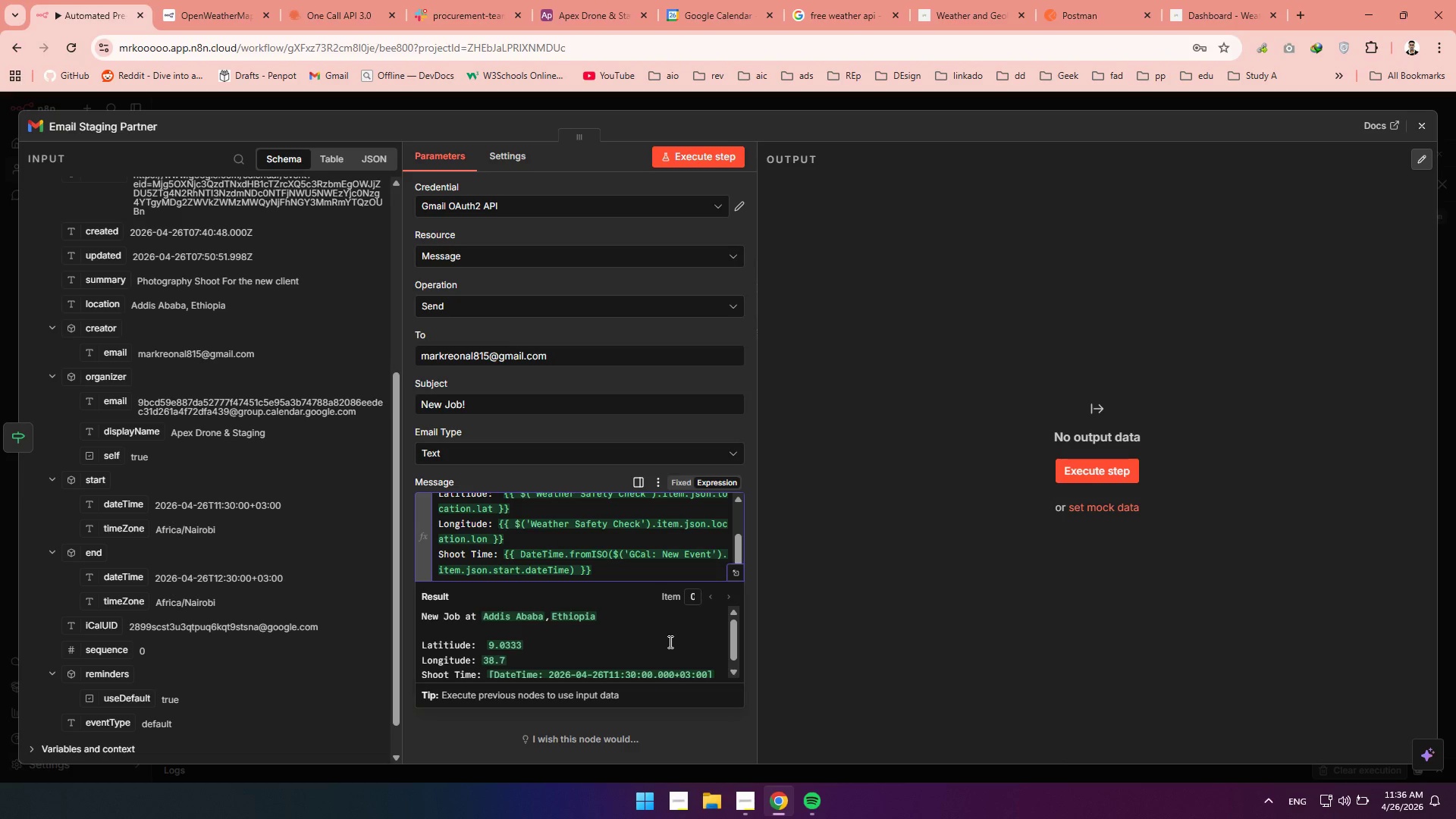 
type(.tof)
key(Backspace)
key(Backspace)
key(Backspace)
key(Backspace)
type(.)
 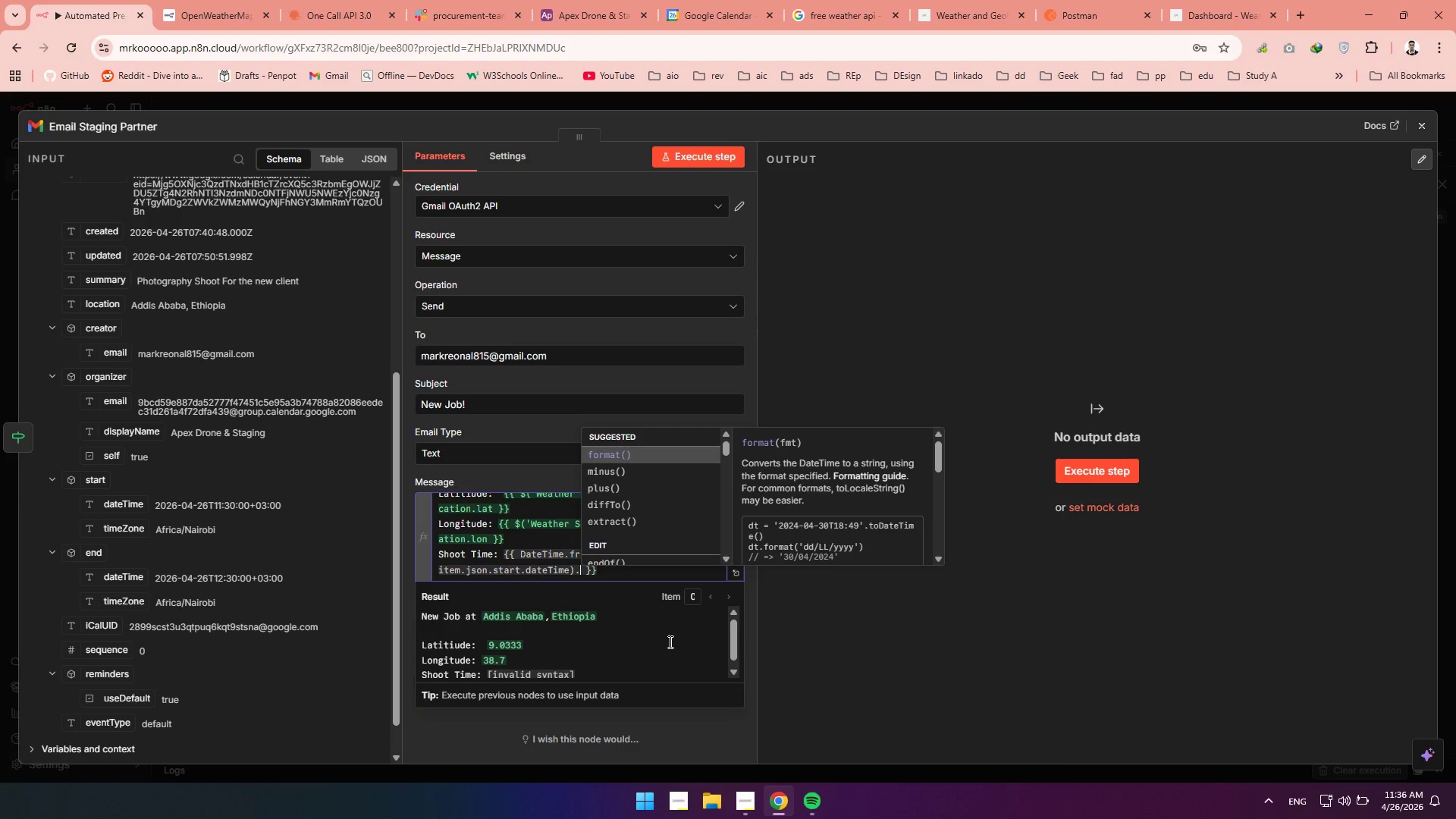 
key(Enter)
 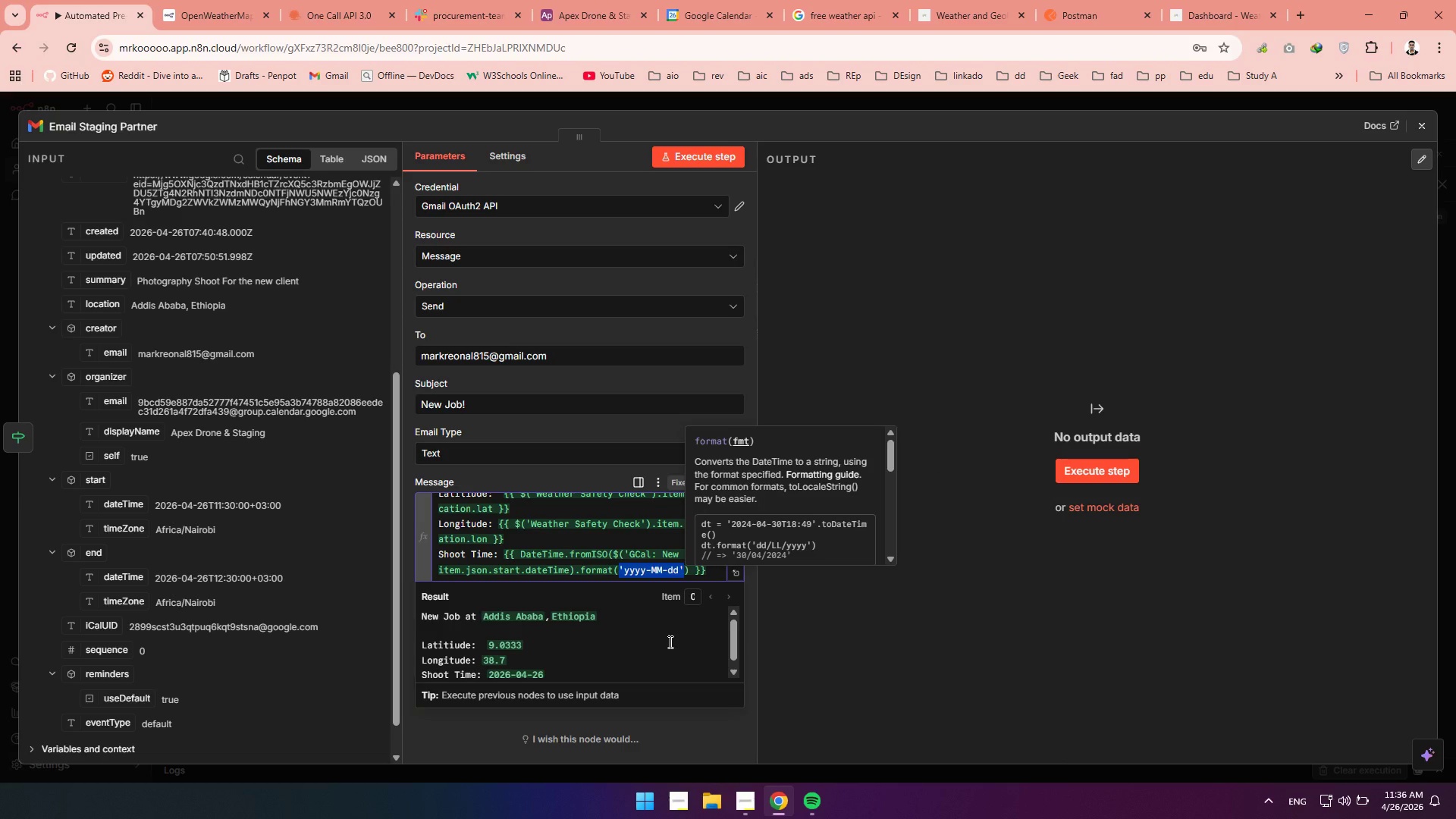 
wait(9.73)
 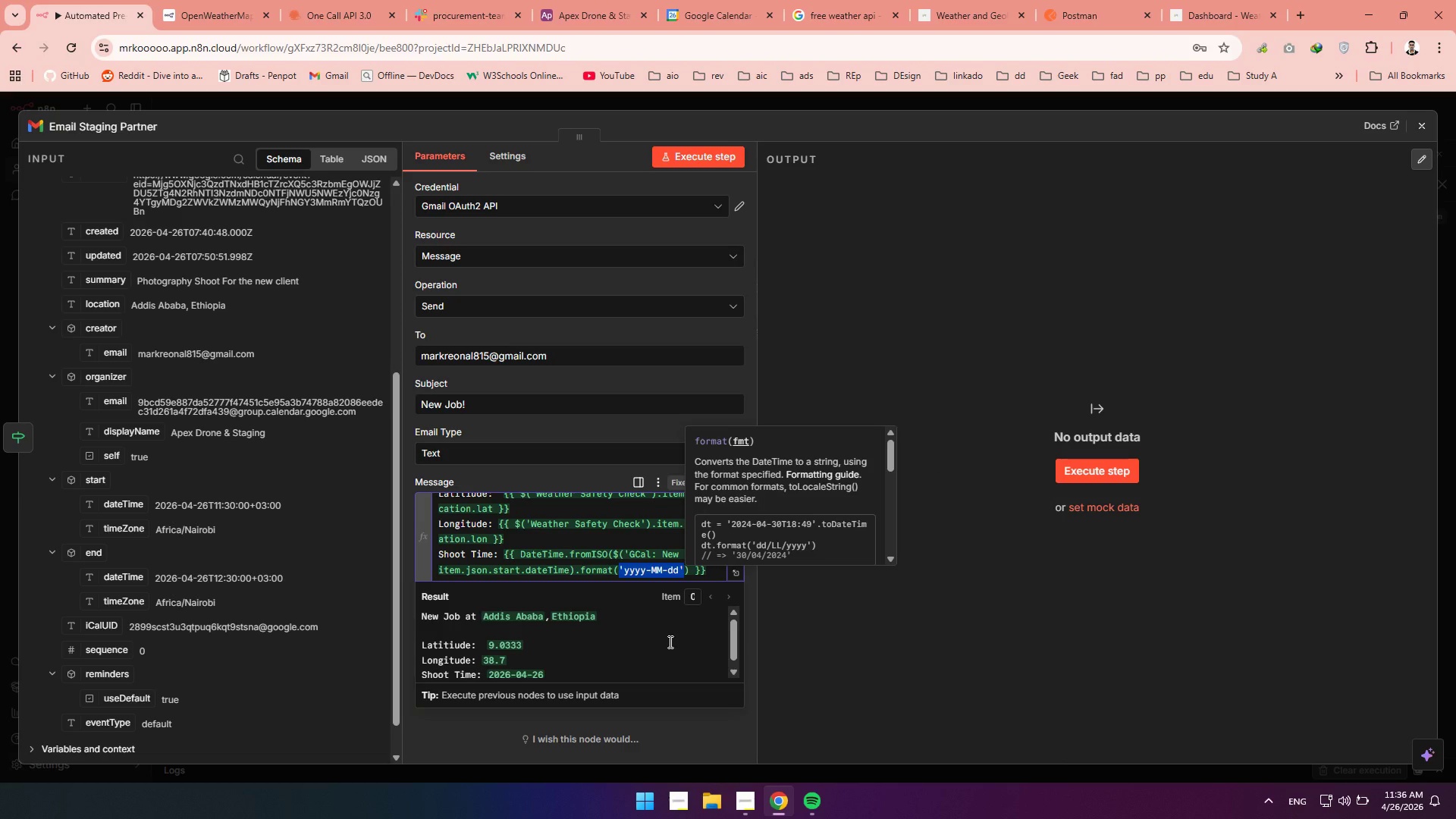 
left_click([678, 567])
 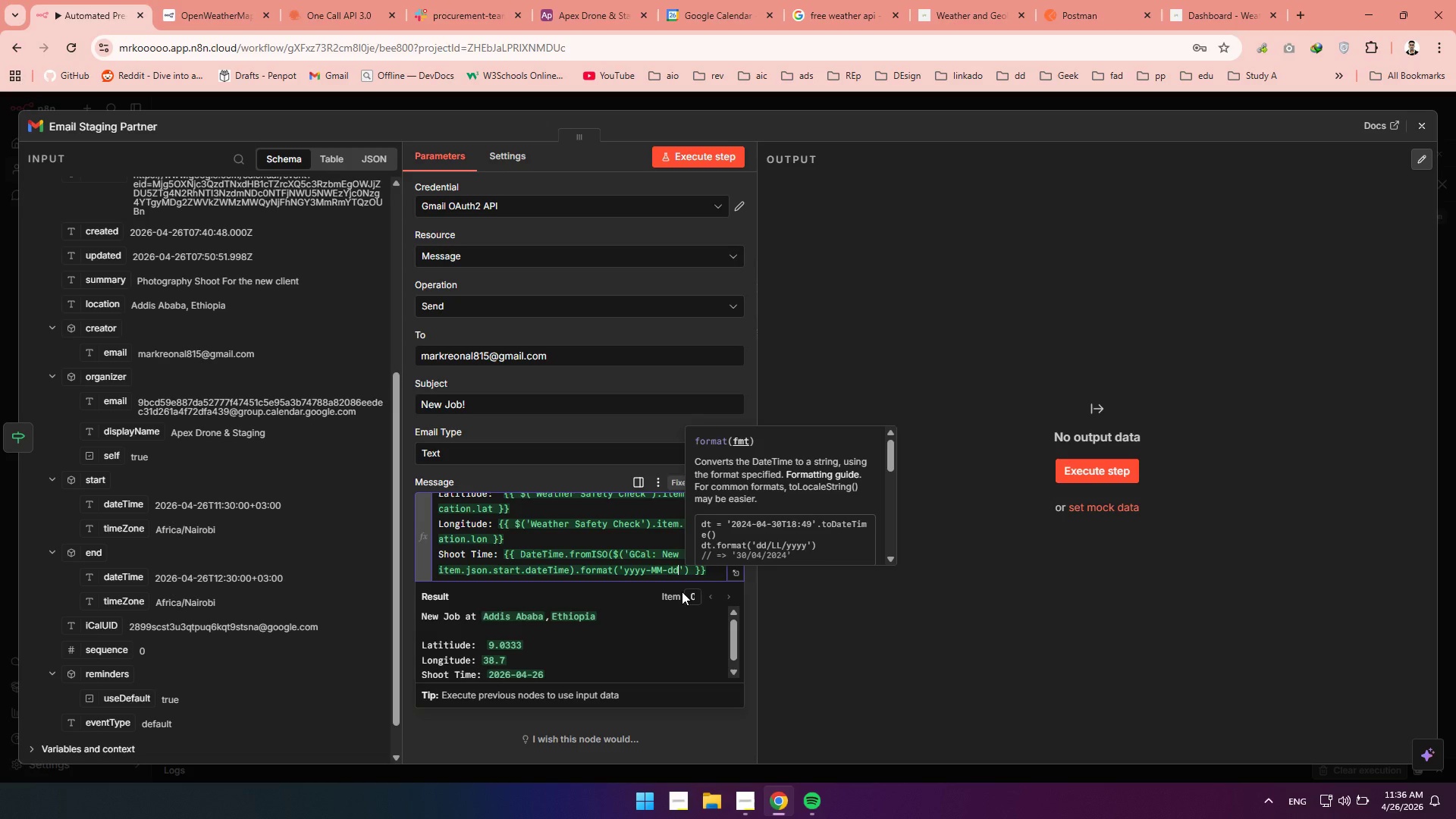 
type( HH:MM)
 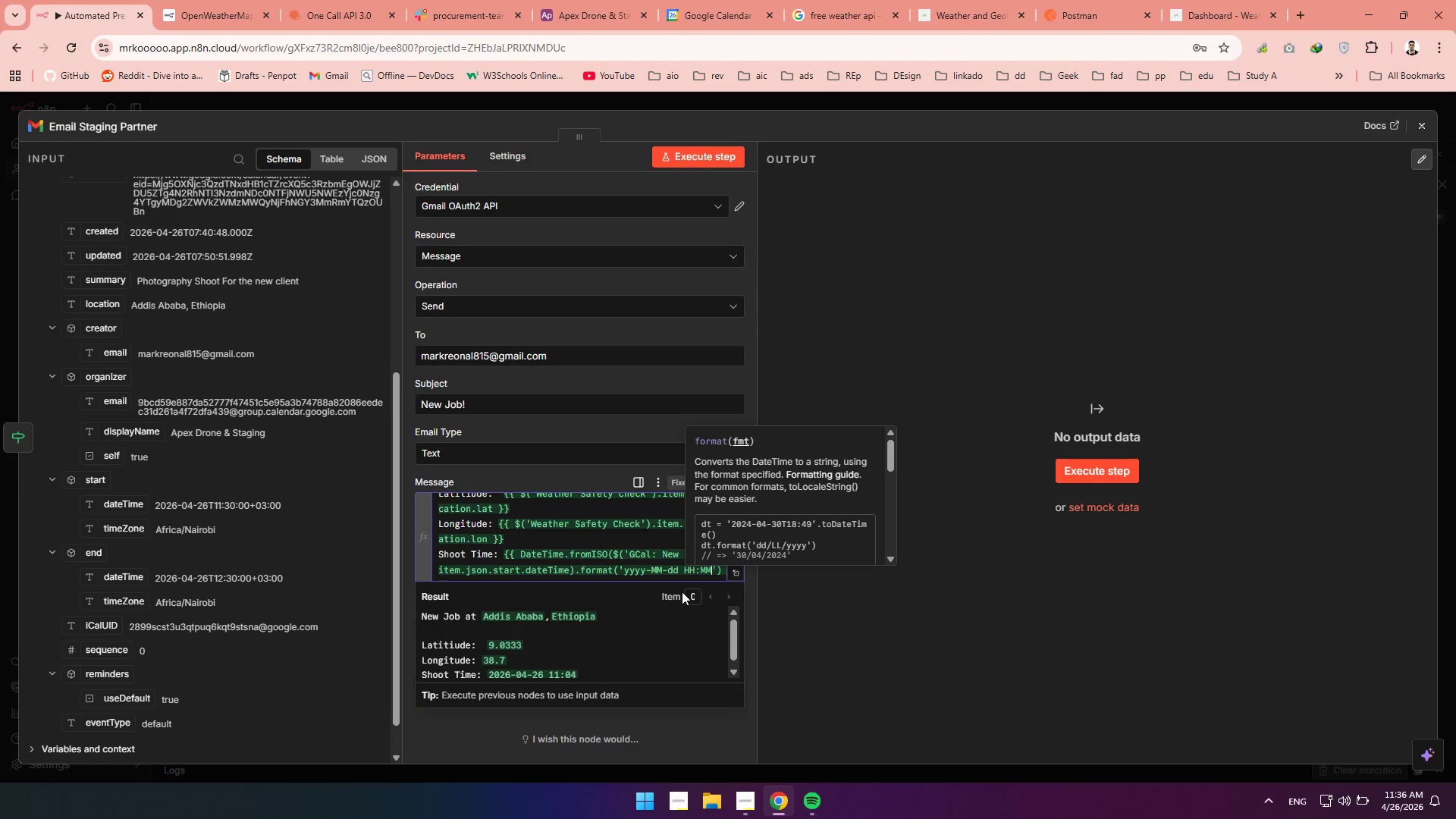 
left_click([874, 364])
 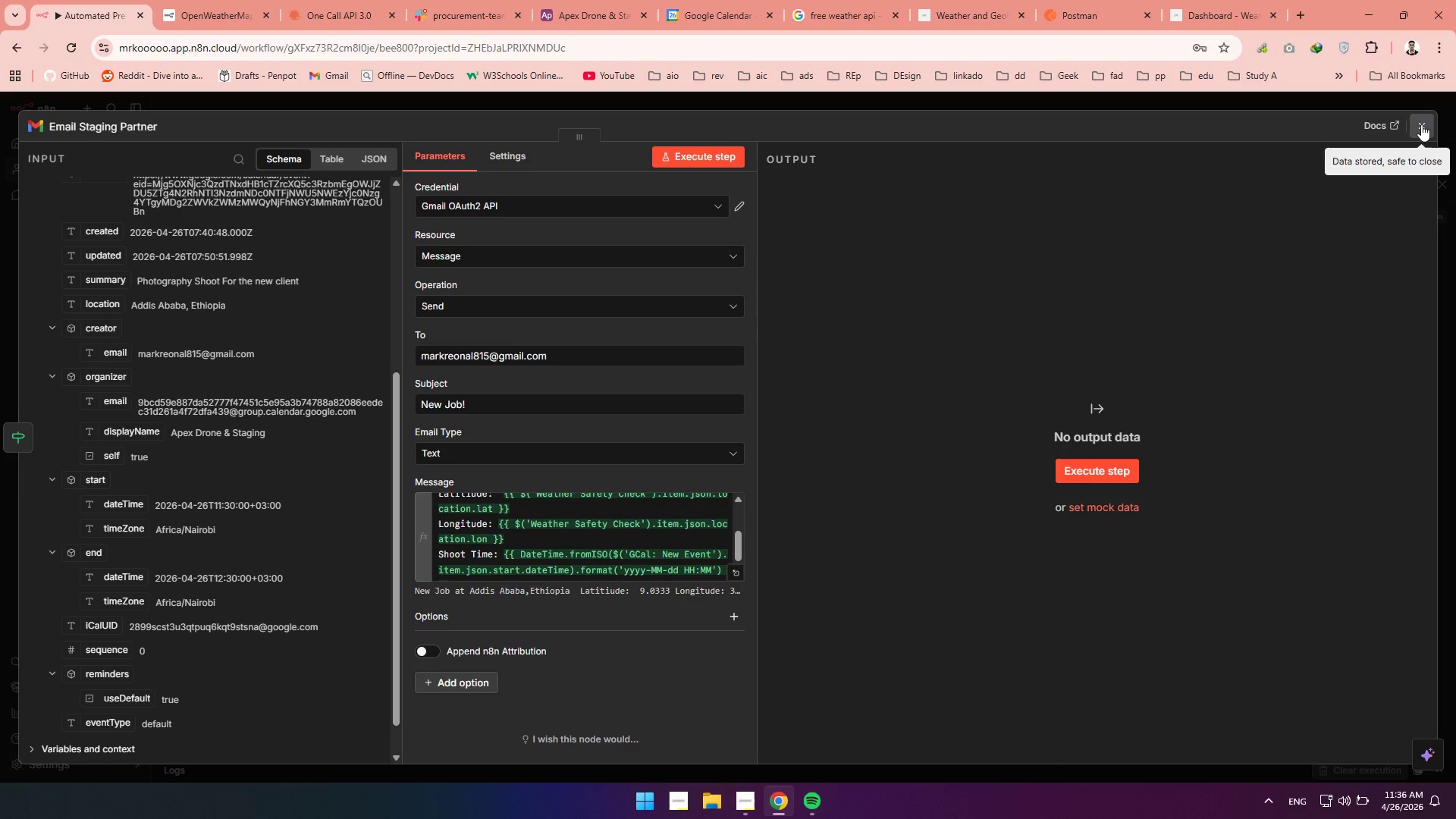 
left_click([1421, 124])
 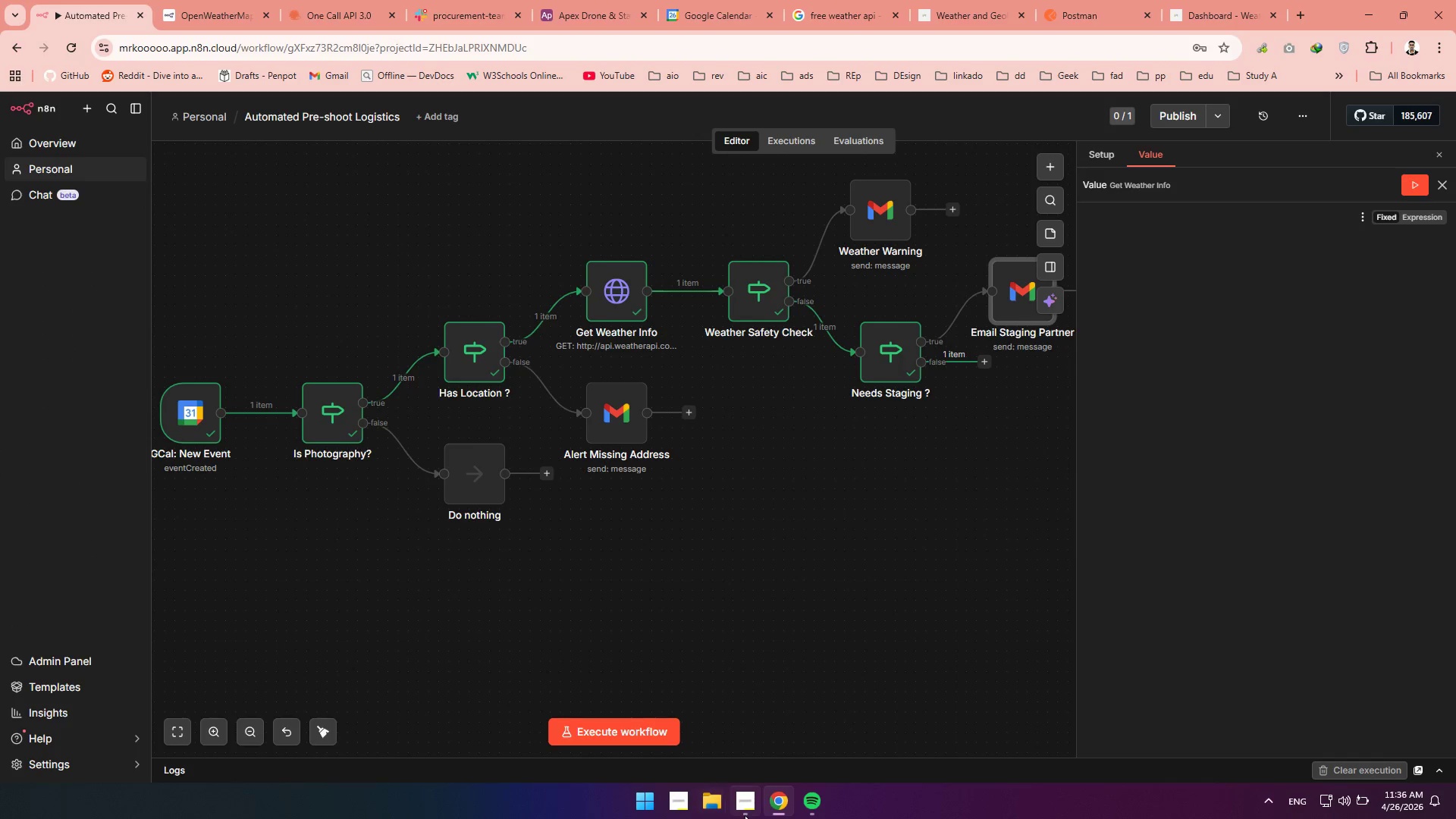 
left_click([741, 812])